 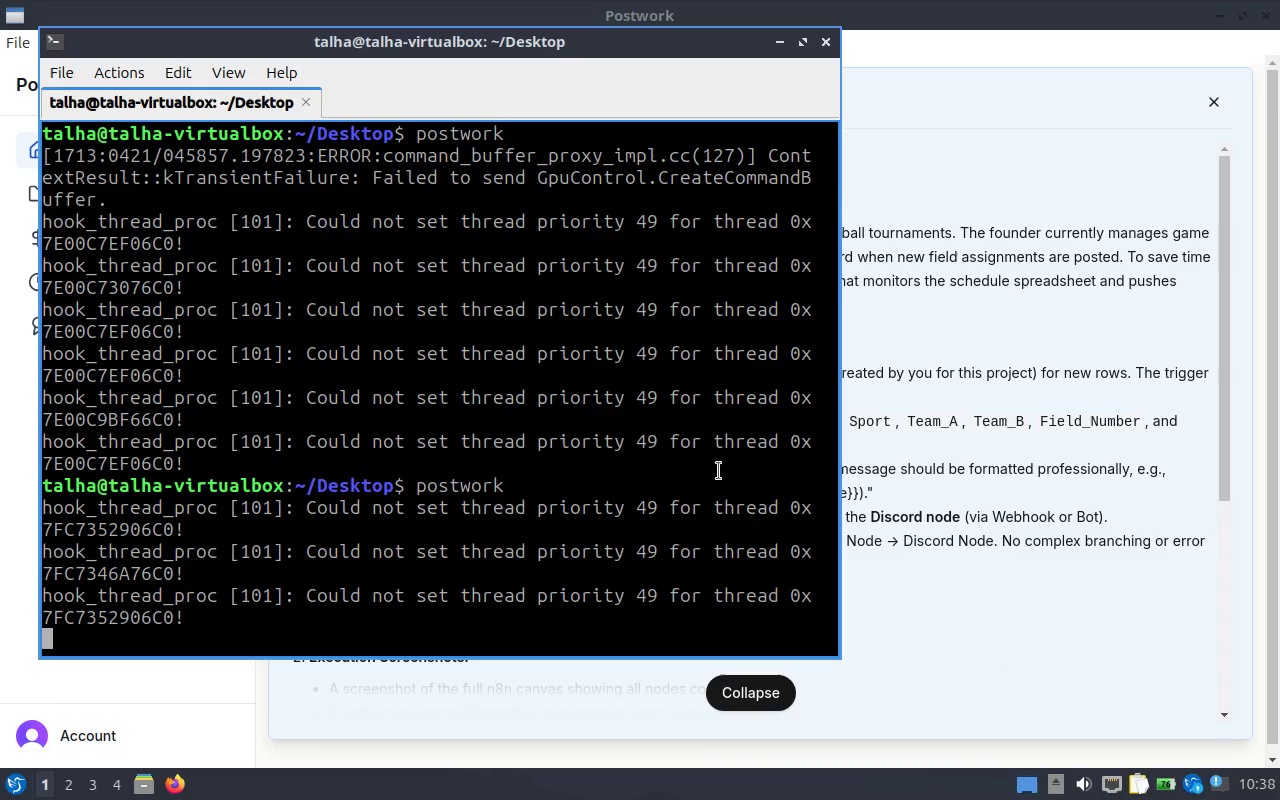 
key(Alt+Tab)
 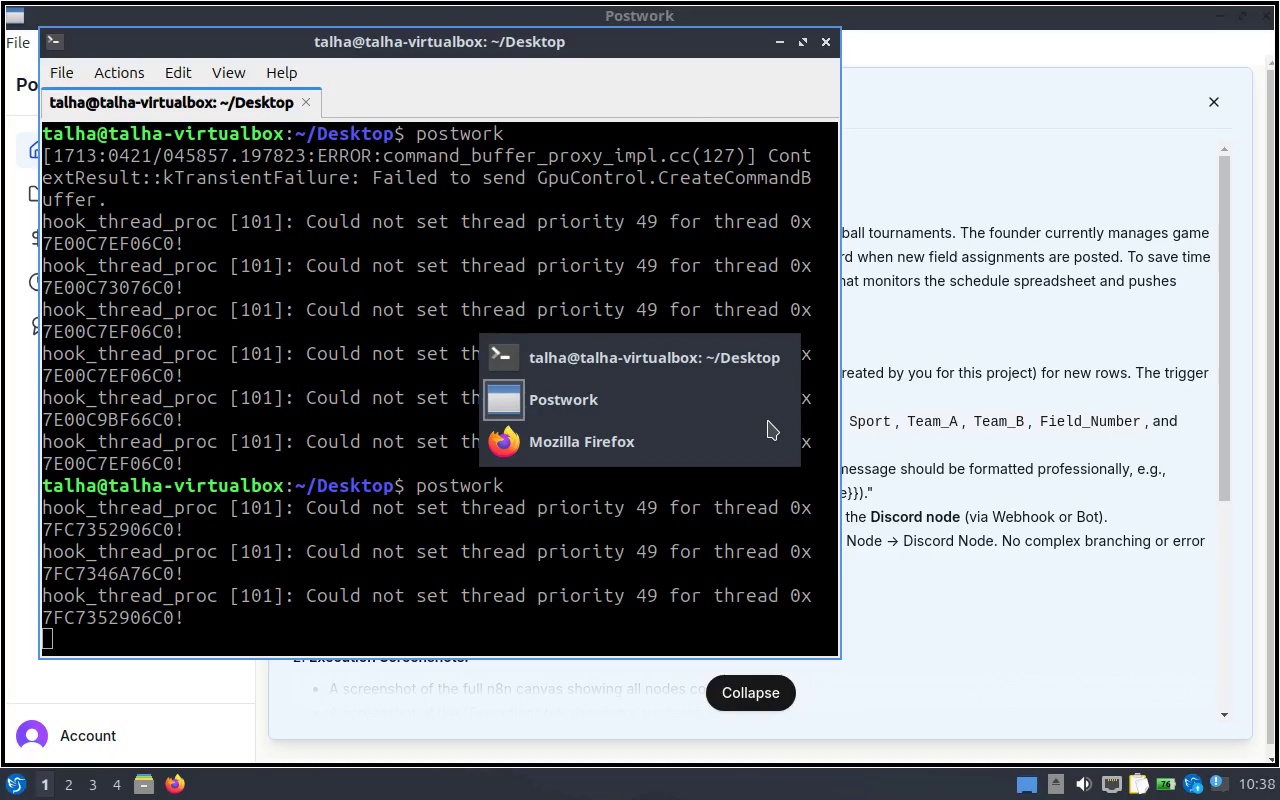 
key(Alt+Tab)
 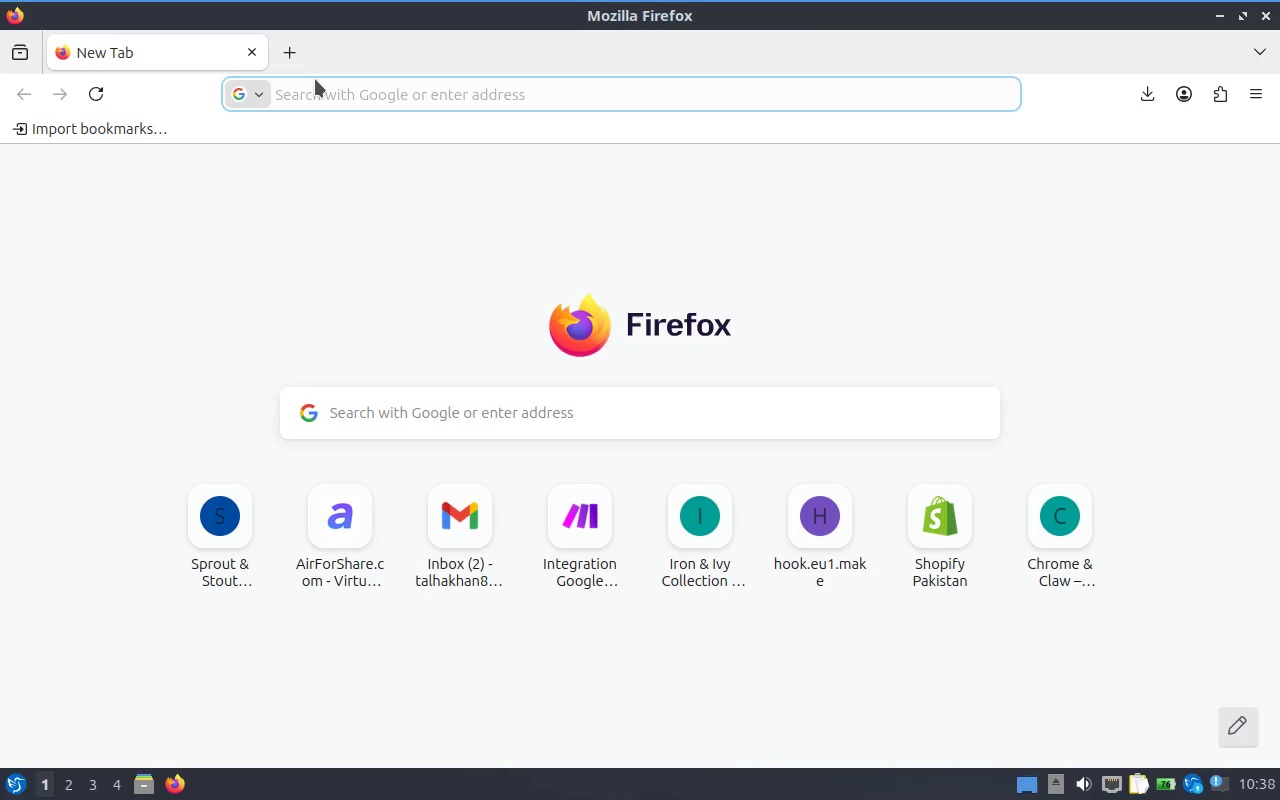 
type(n8n)
 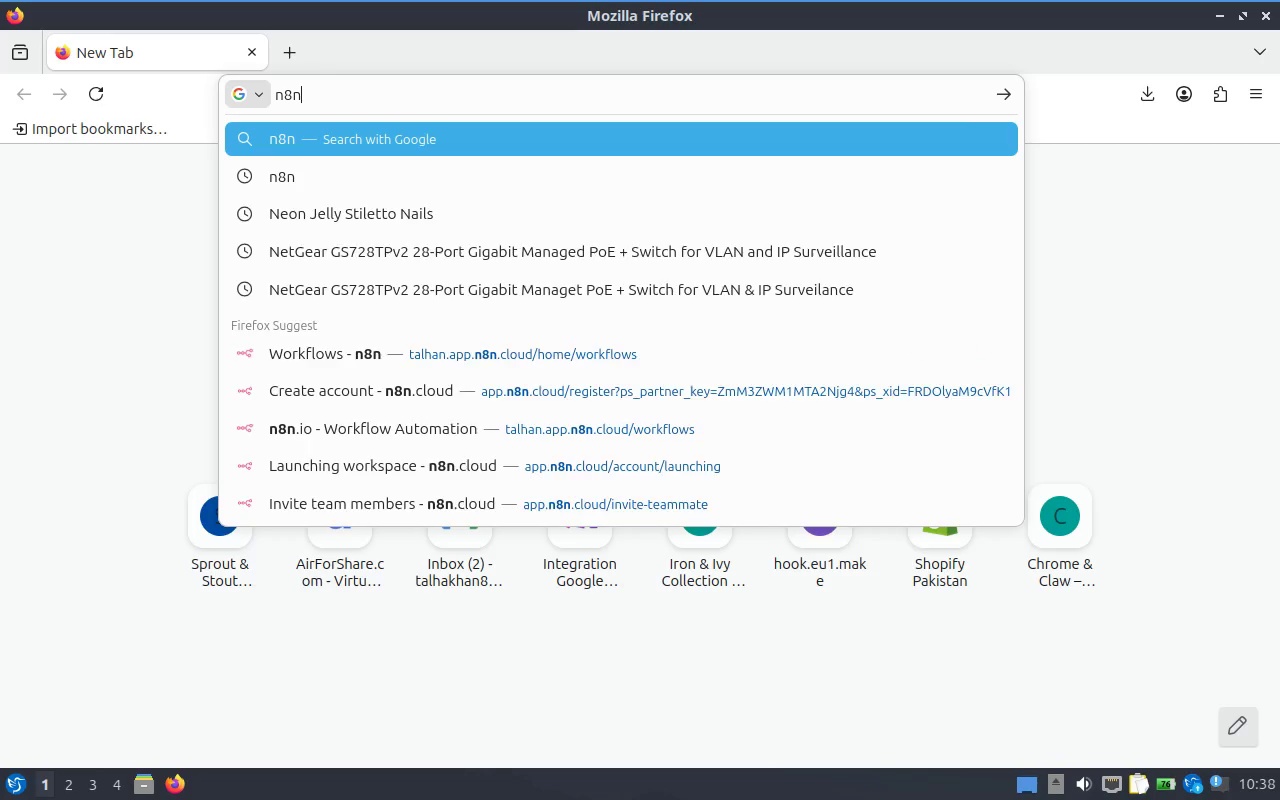 
key(Enter)
 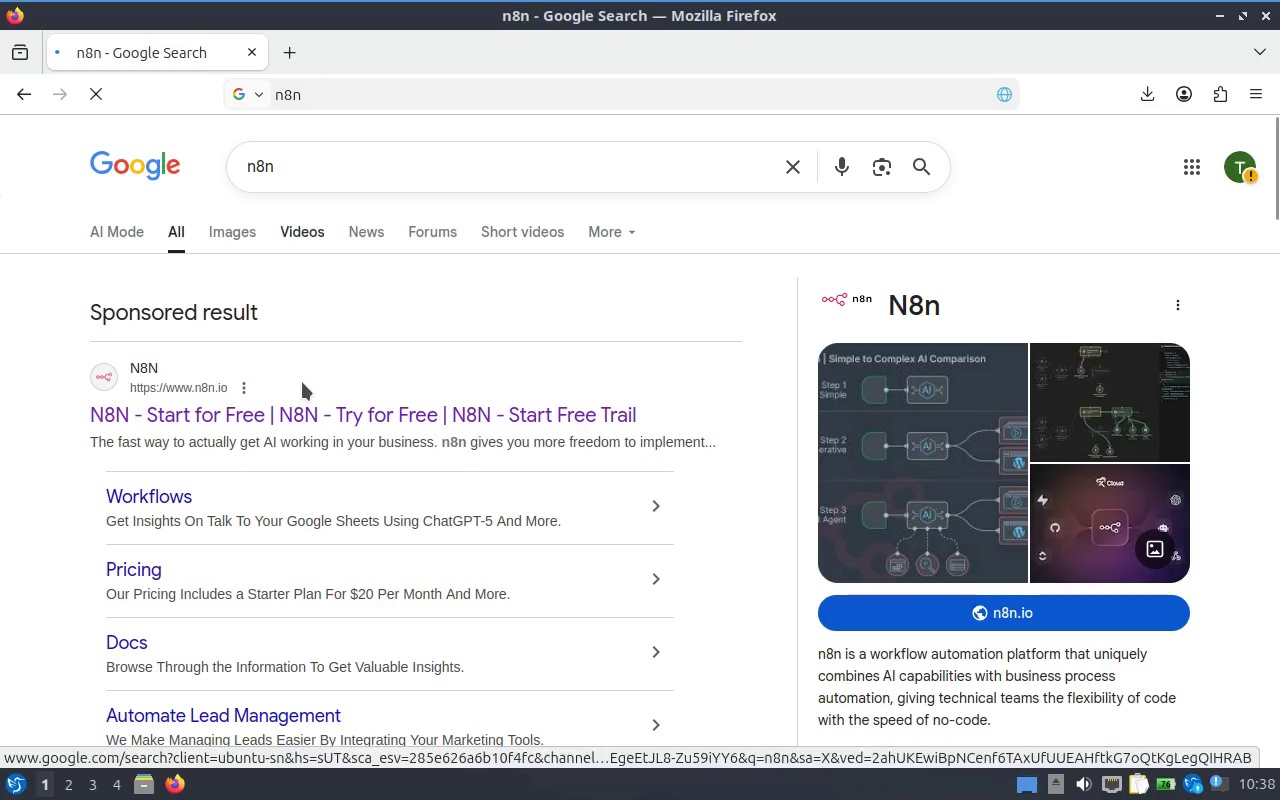 
scroll: coordinate [355, 331], scroll_direction: down, amount: 2.0
 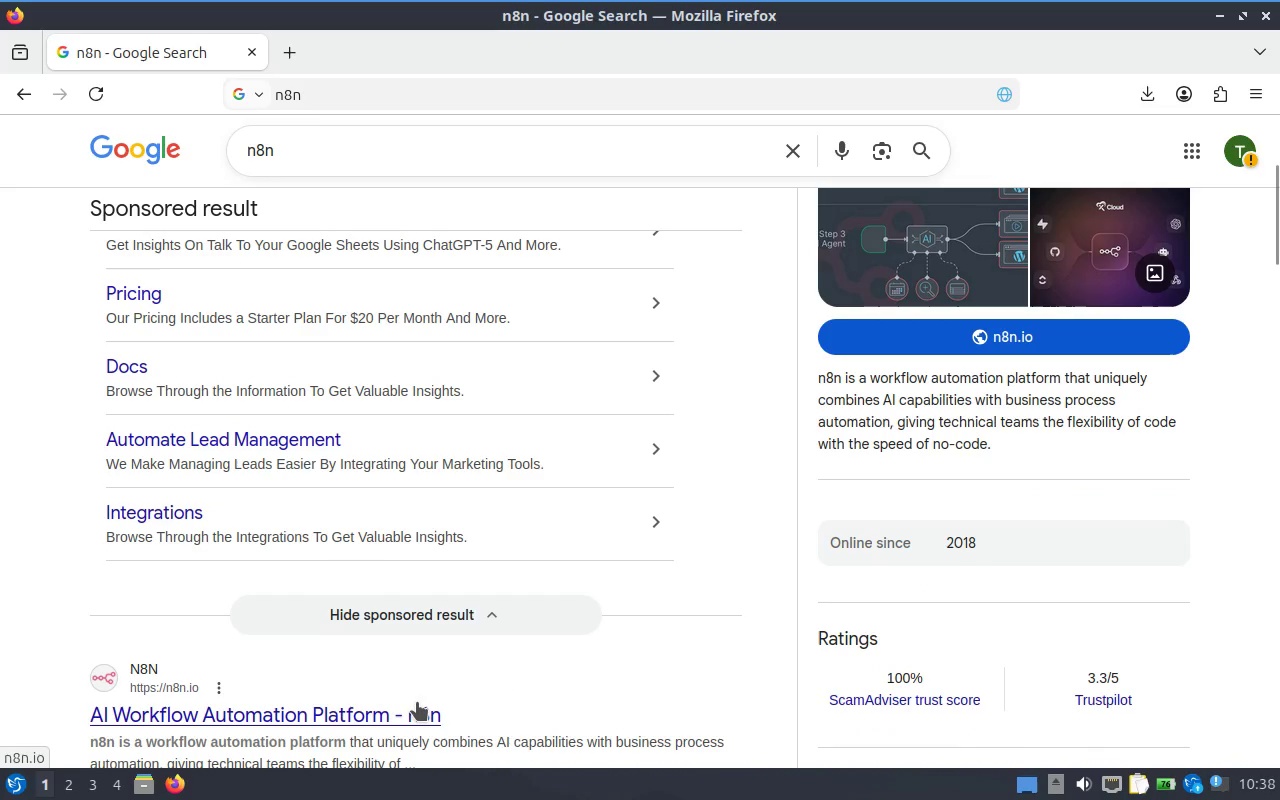 
scroll: coordinate [417, 702], scroll_direction: up, amount: 2.0
 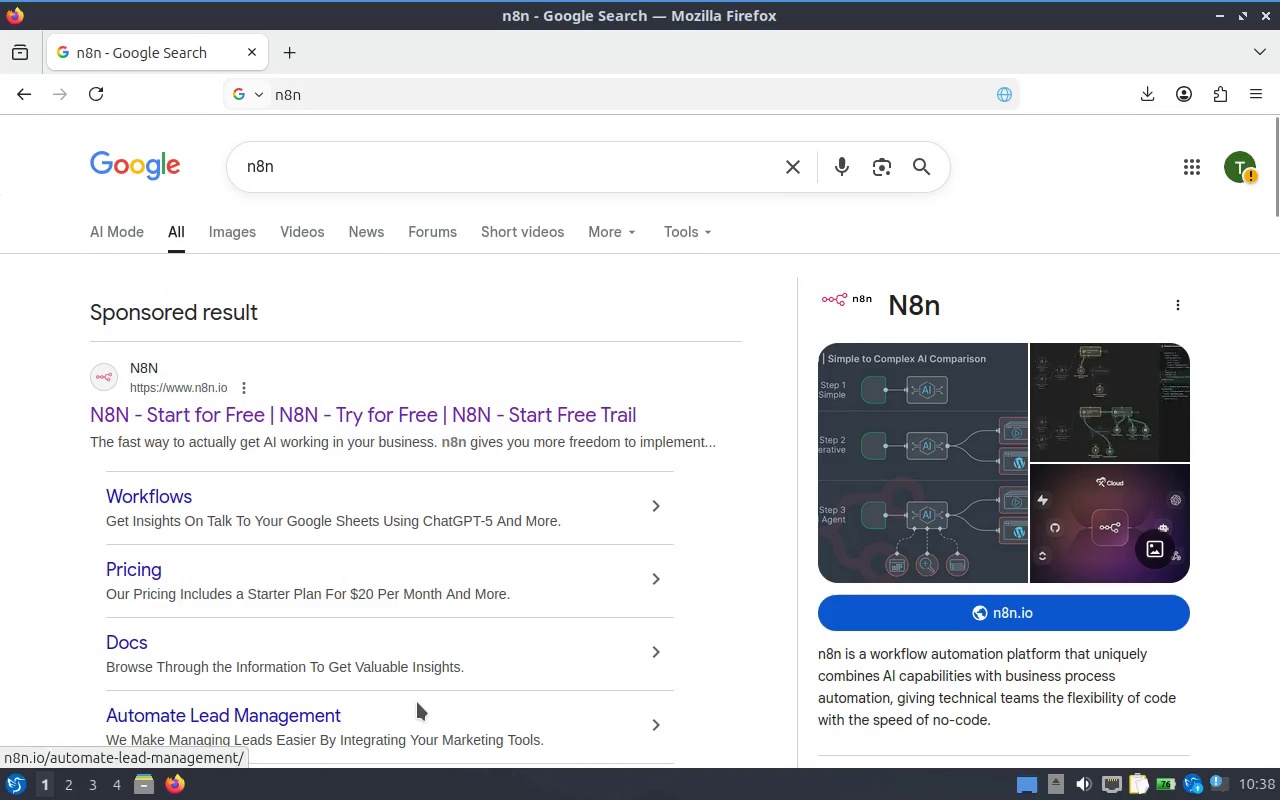 
scroll: coordinate [417, 702], scroll_direction: down, amount: 2.0
 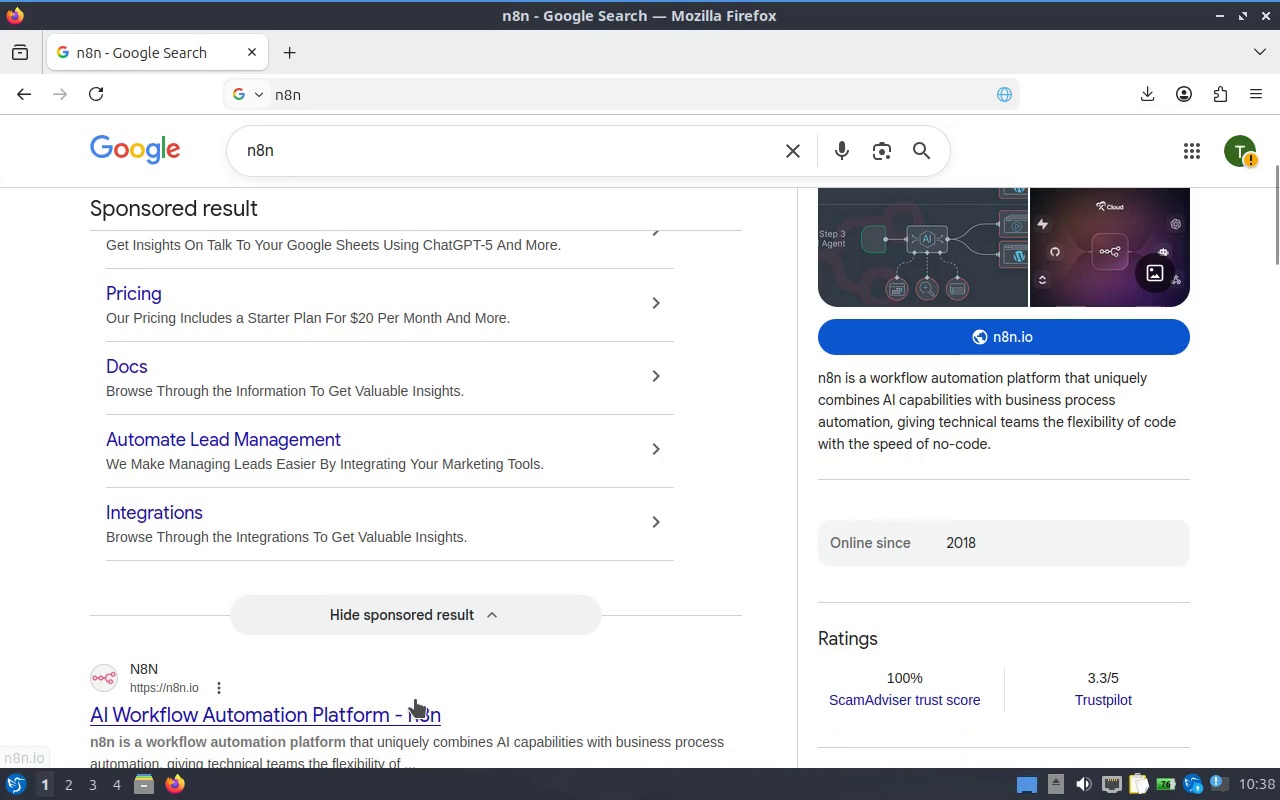 
left_click([415, 699])
 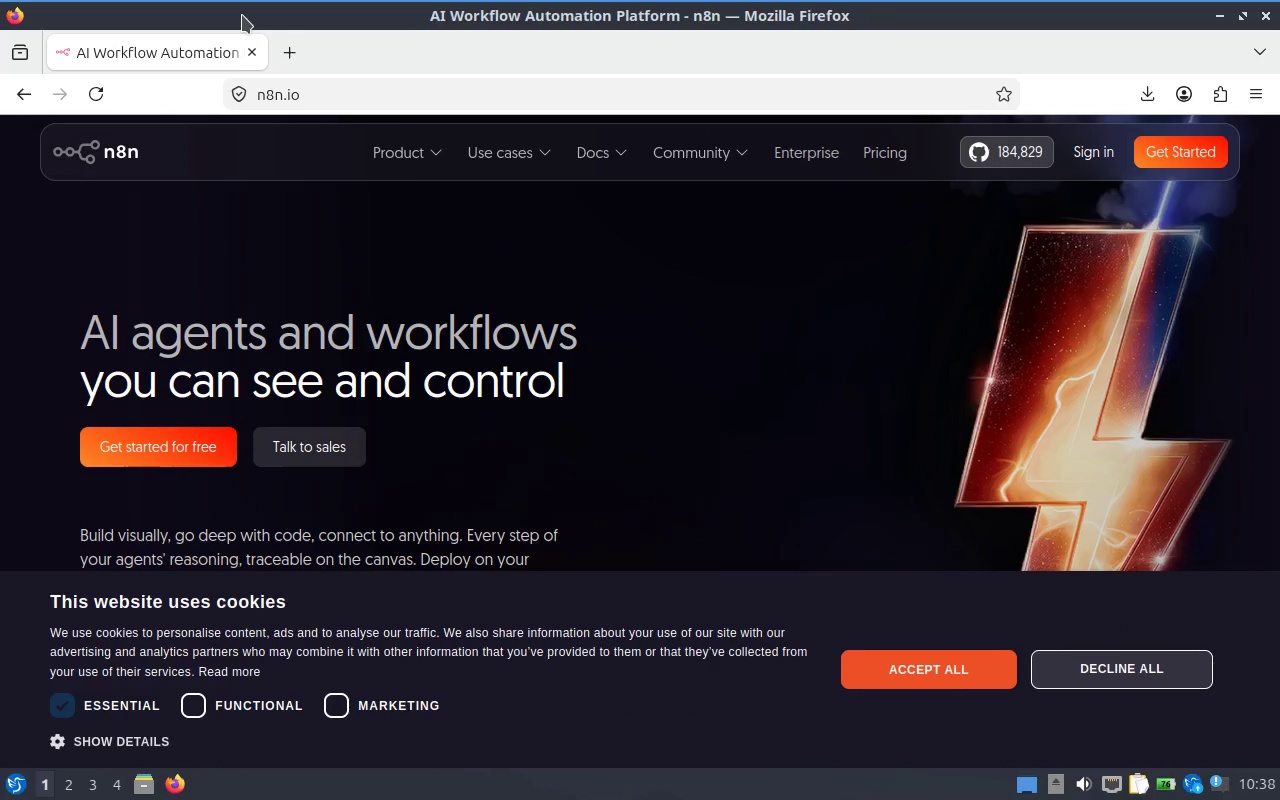 
wait(13.73)
 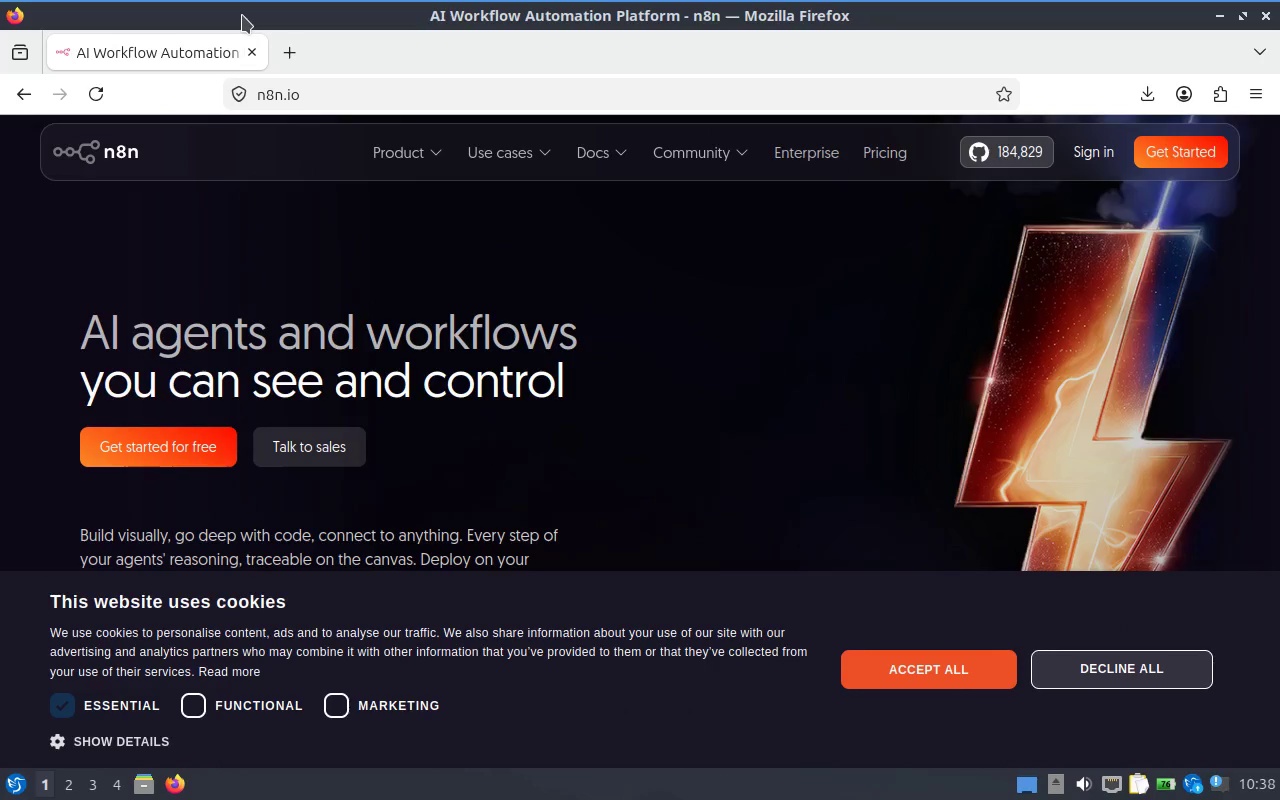 
left_click([290, 57])
 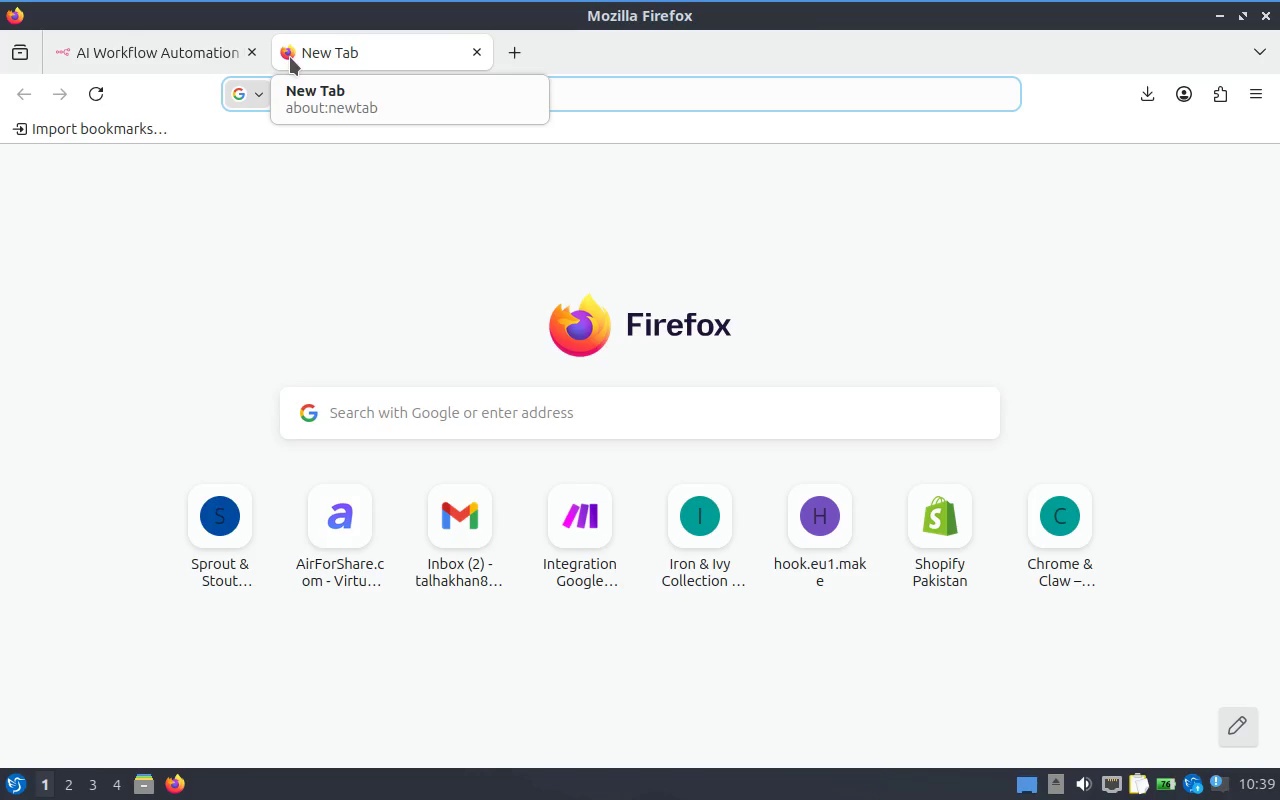 
type(google sheet)
 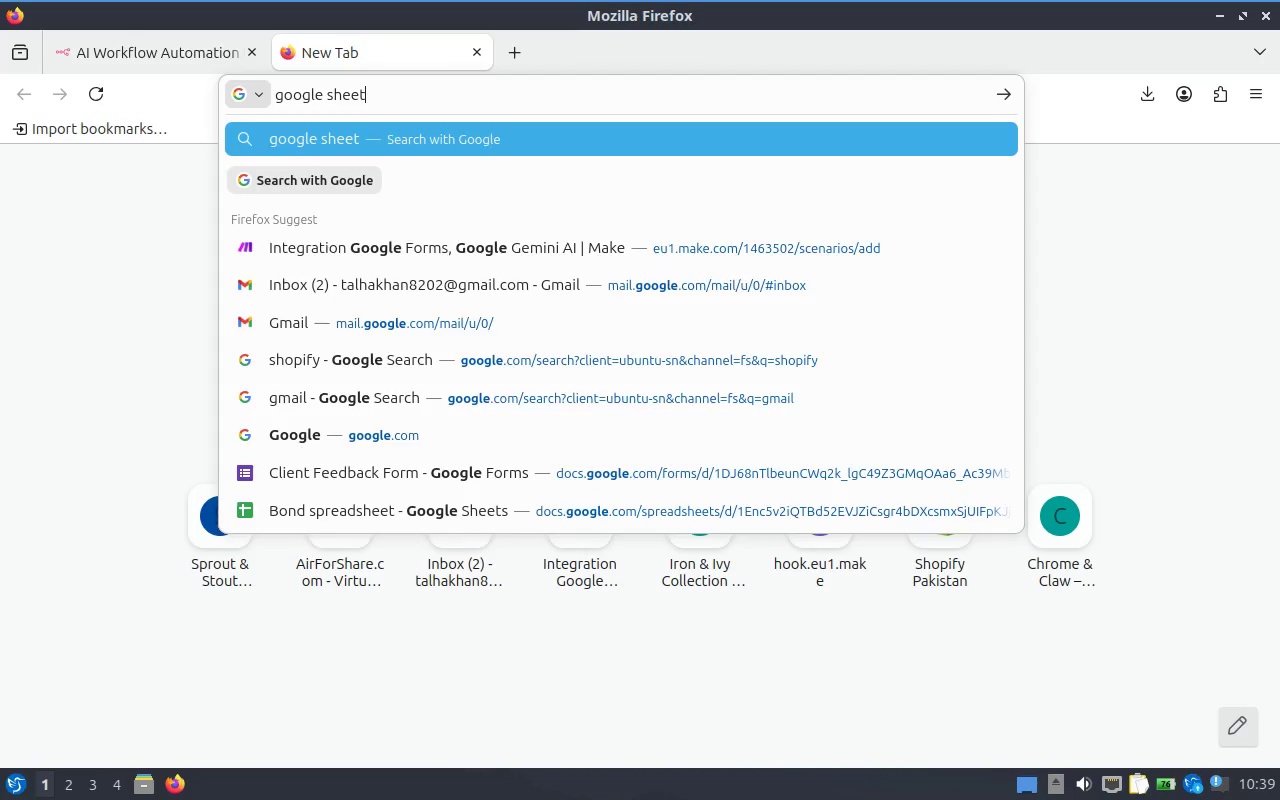 
key(Enter)
 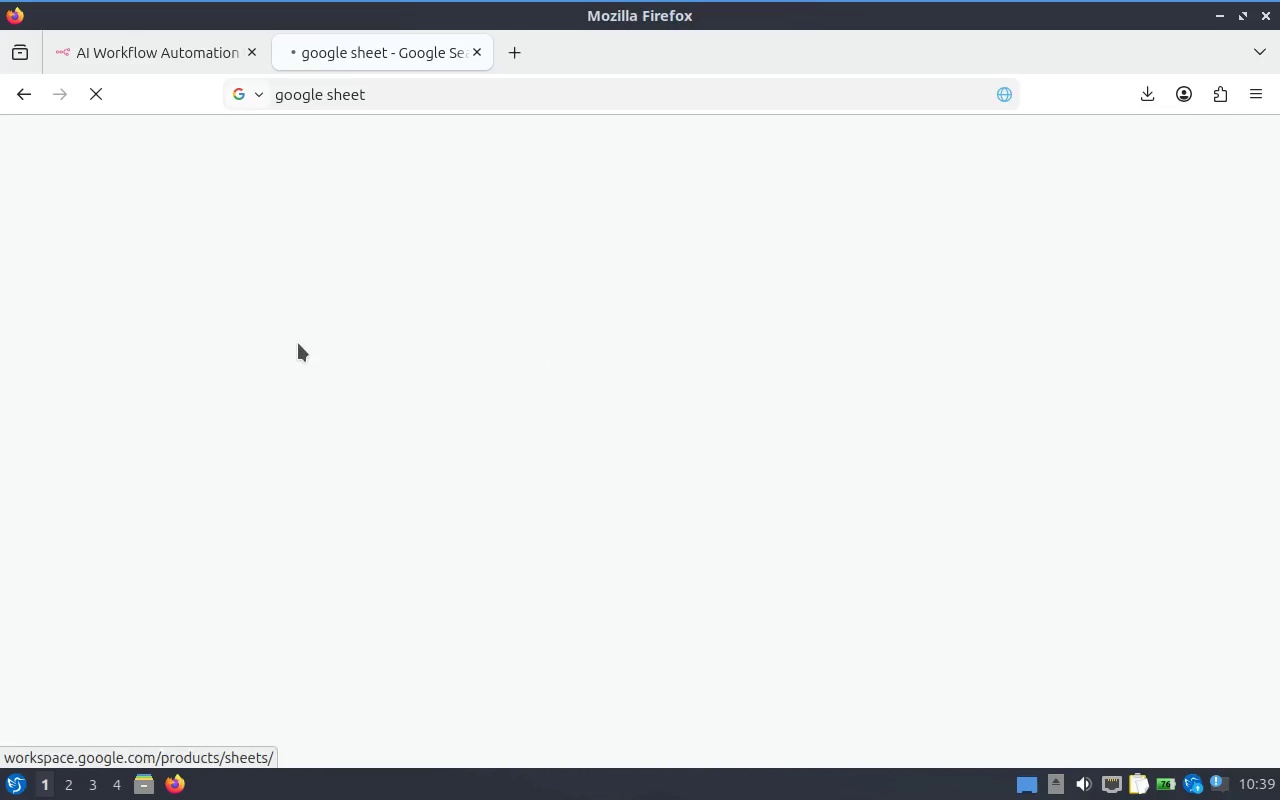 
mouse_move([713, 369])
 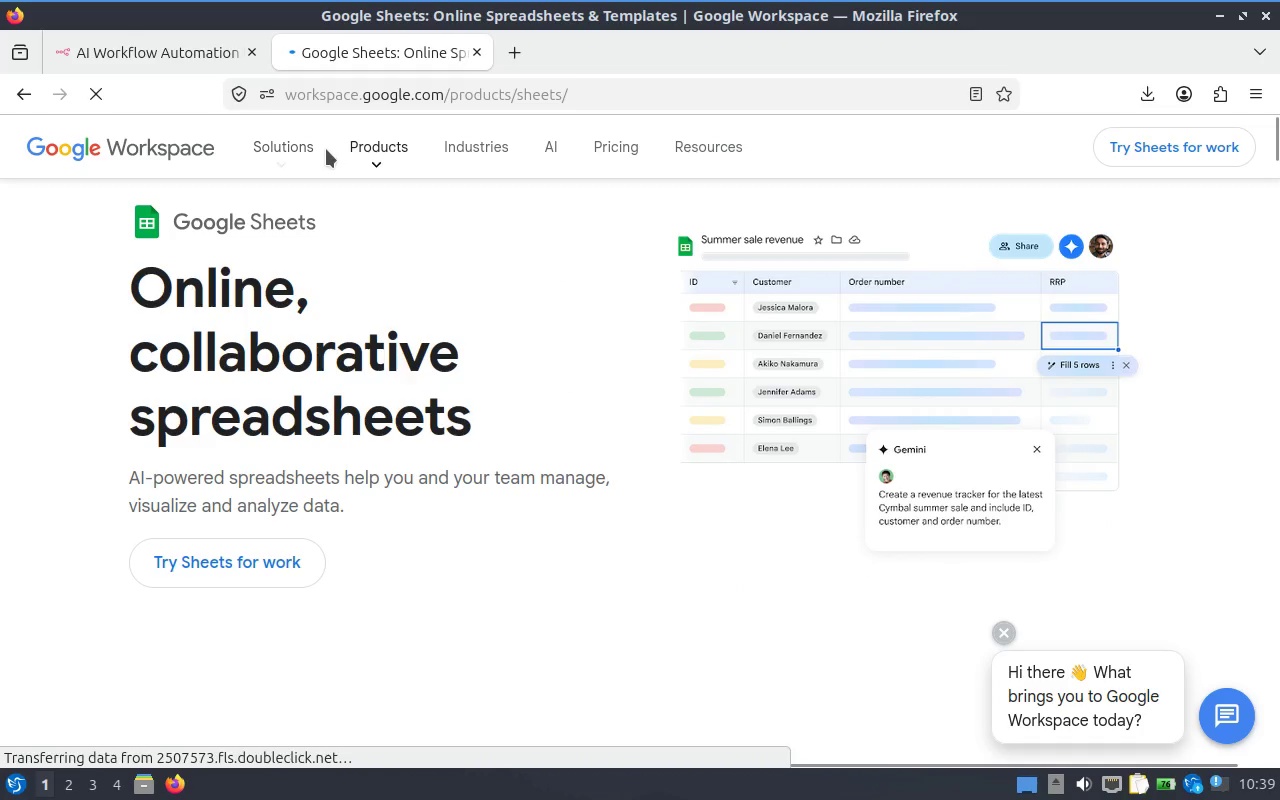 
left_click([21, 82])
 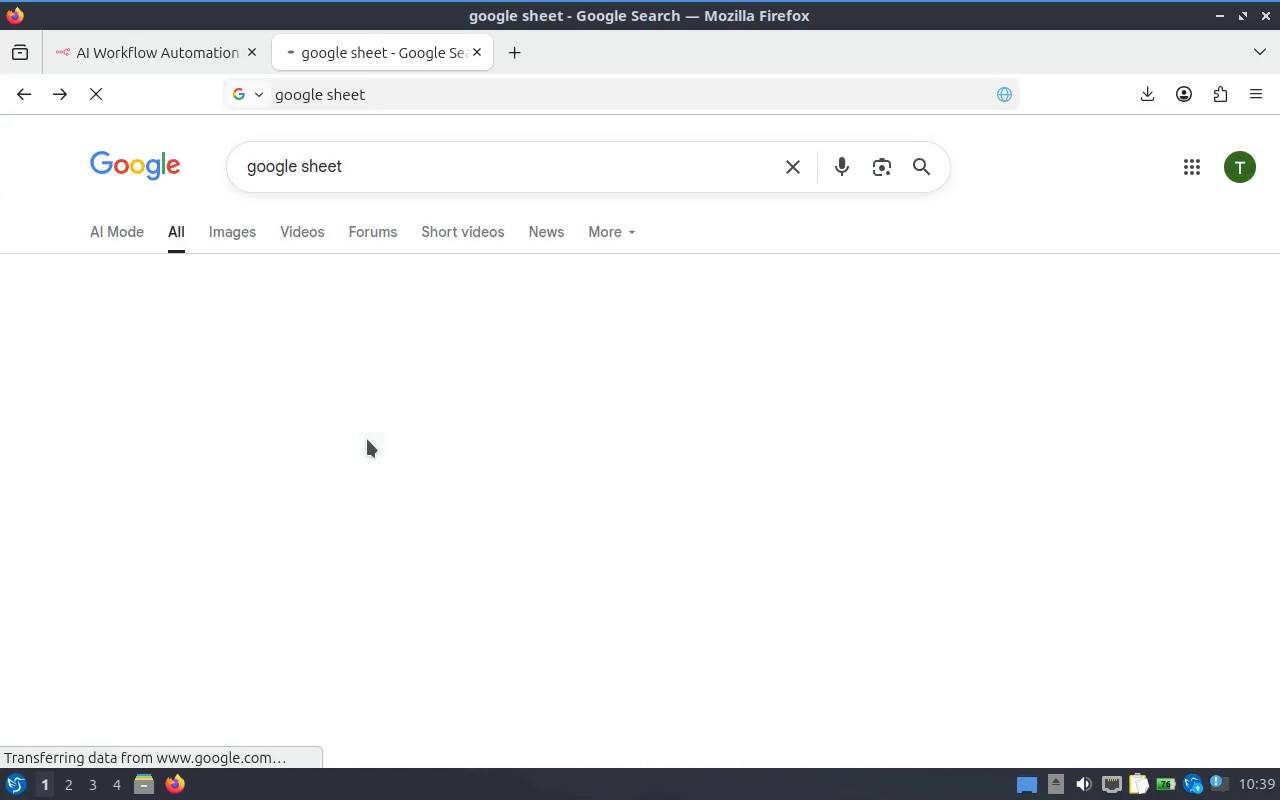 
scroll: coordinate [390, 375], scroll_direction: down, amount: 2.0
 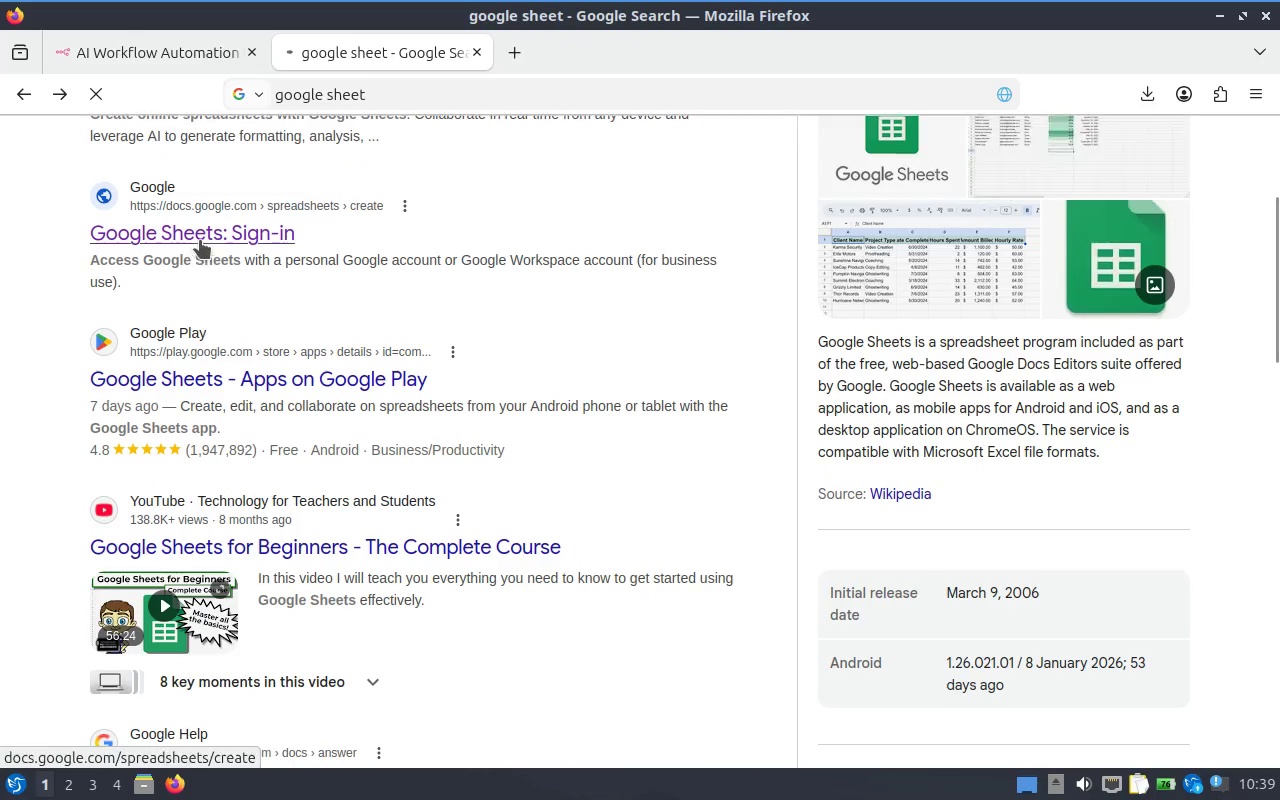 
left_click([216, 230])
 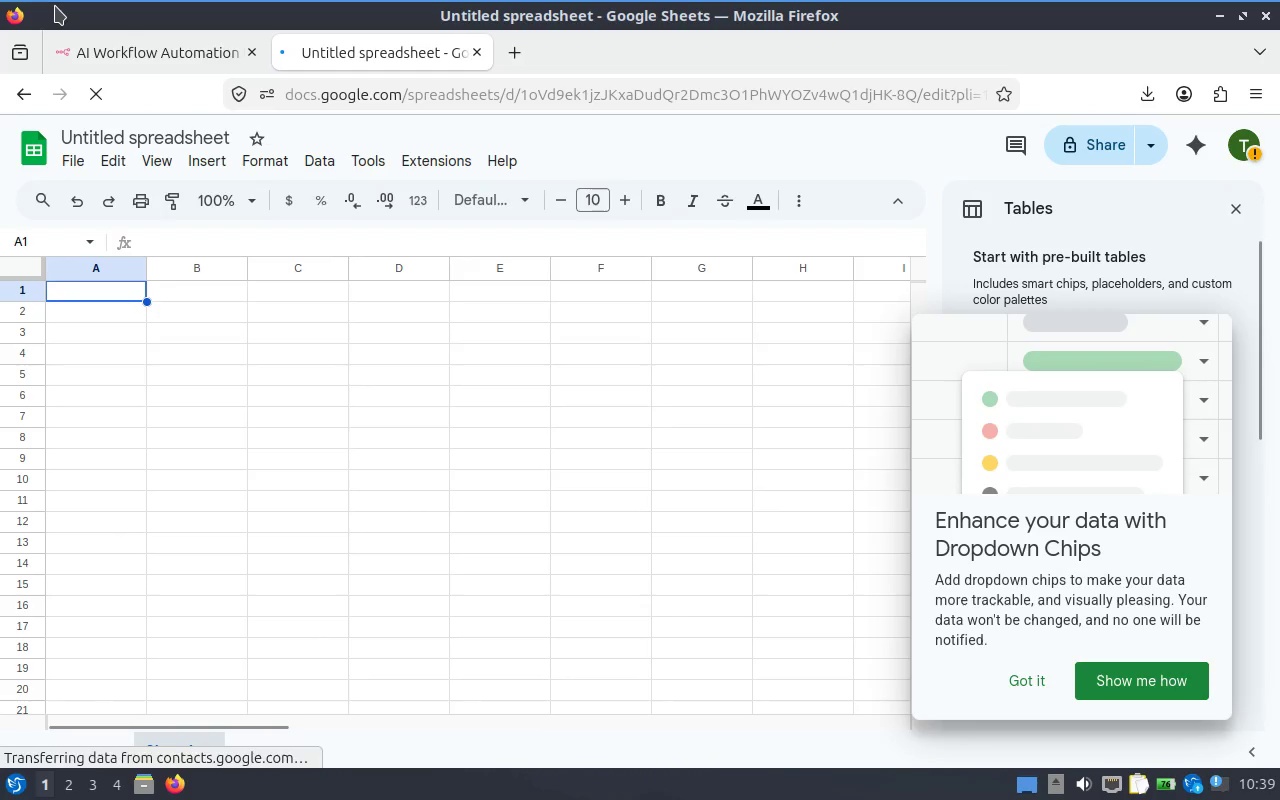 
wait(13.98)
 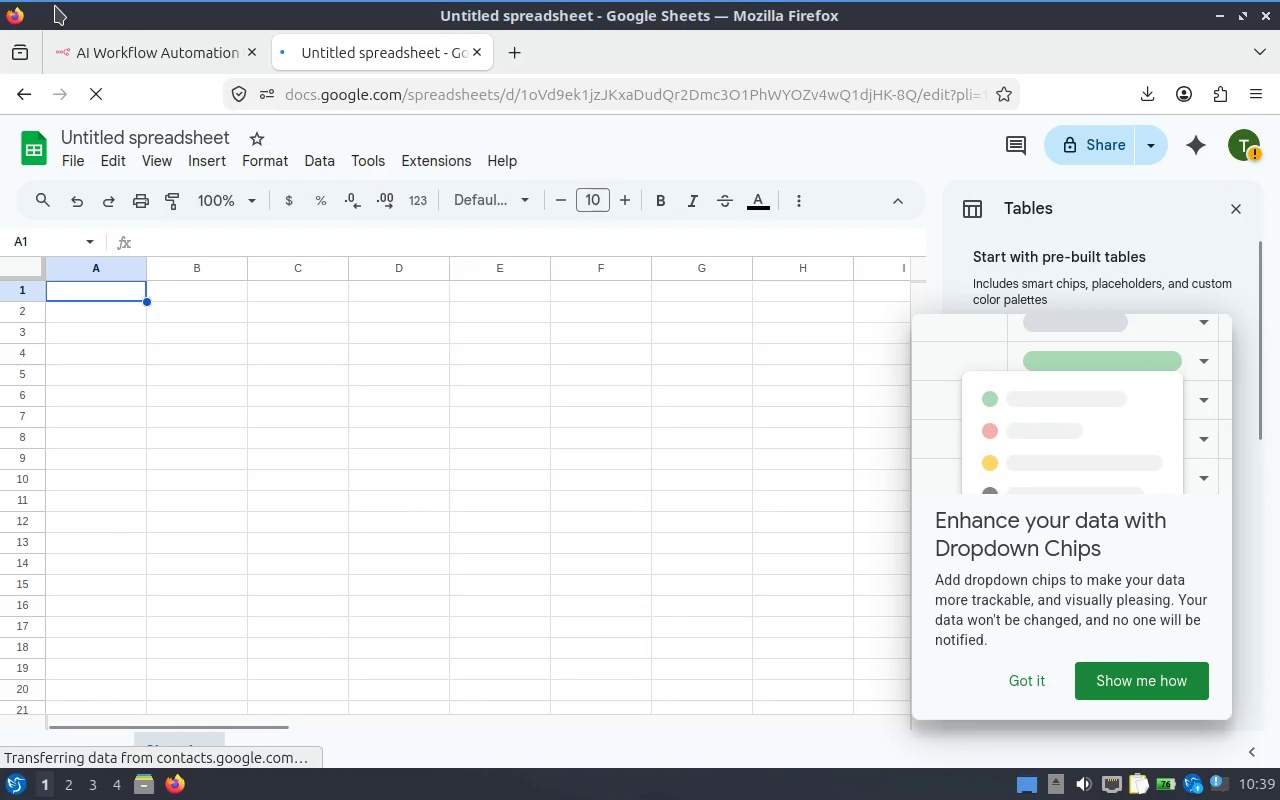 
double_click([111, 141])
 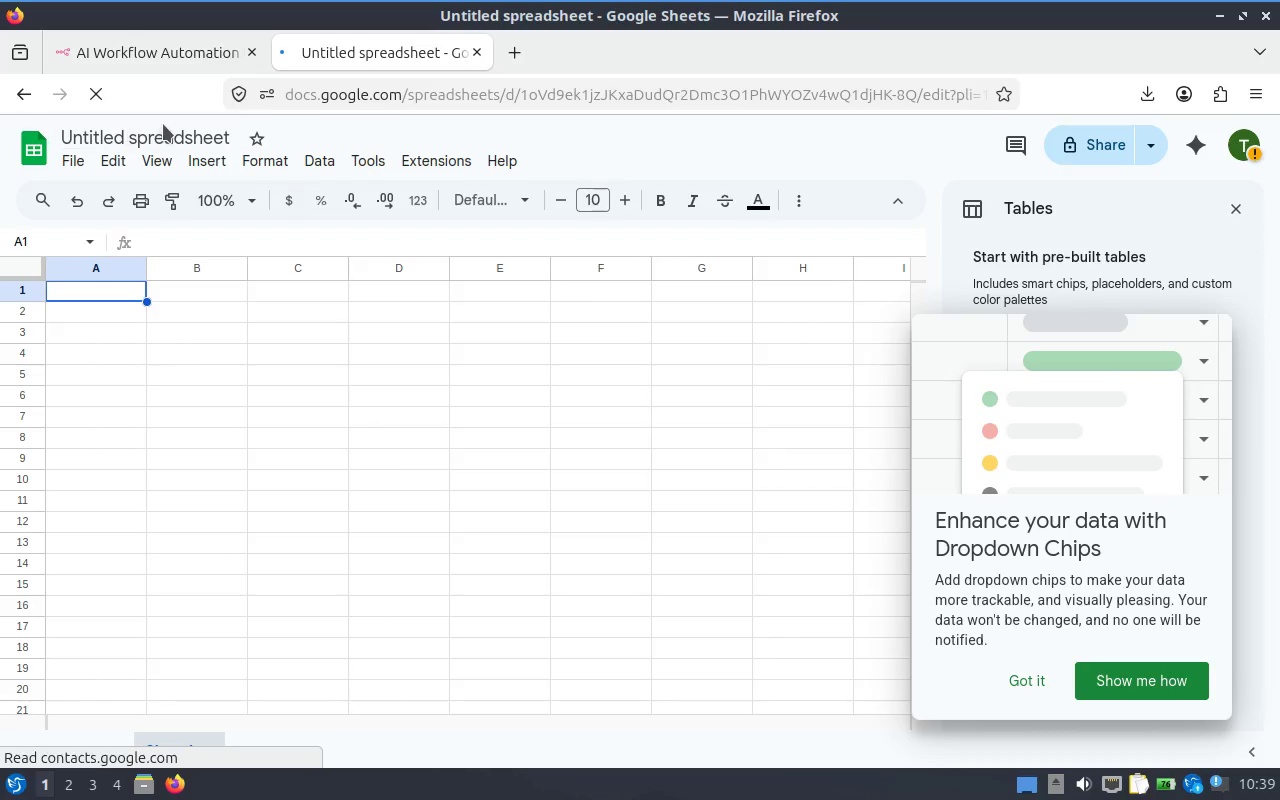 
double_click([163, 124])
 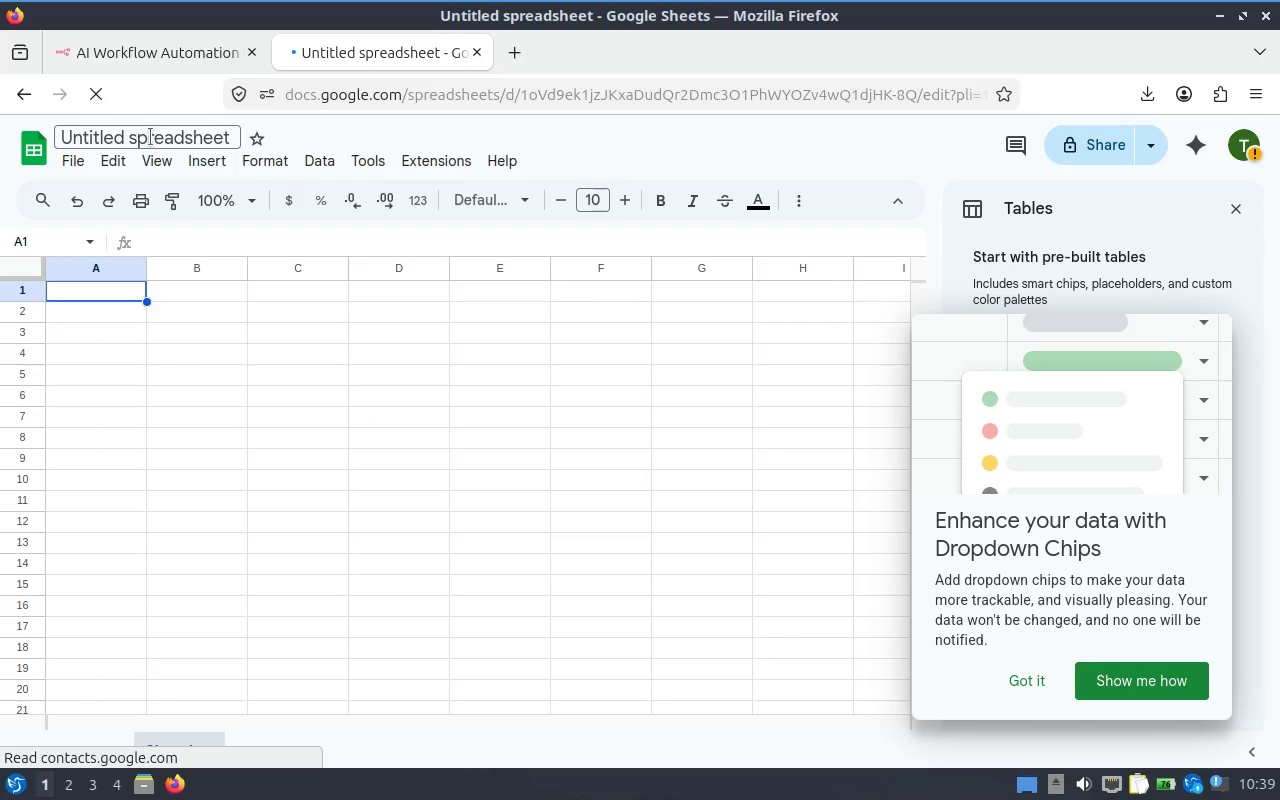 
double_click([150, 137])
 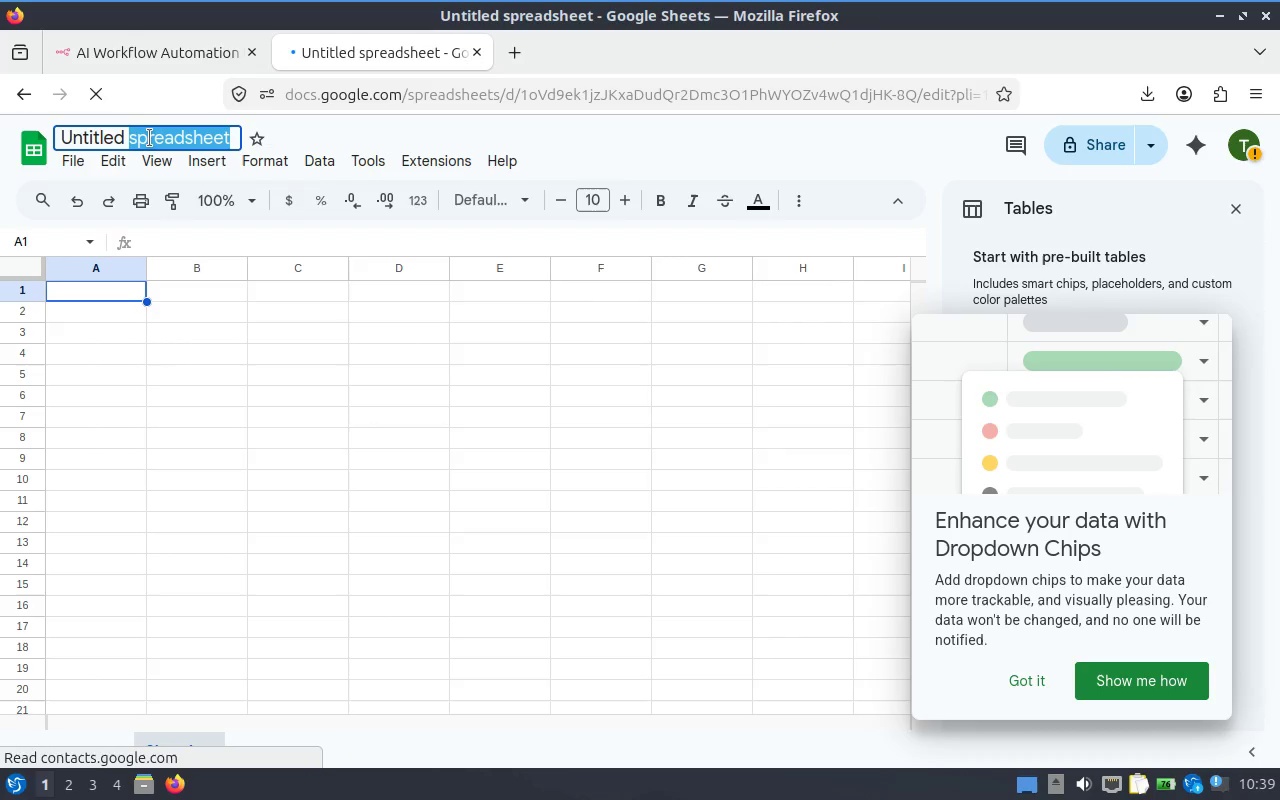 
key(Control+ControlLeft)
 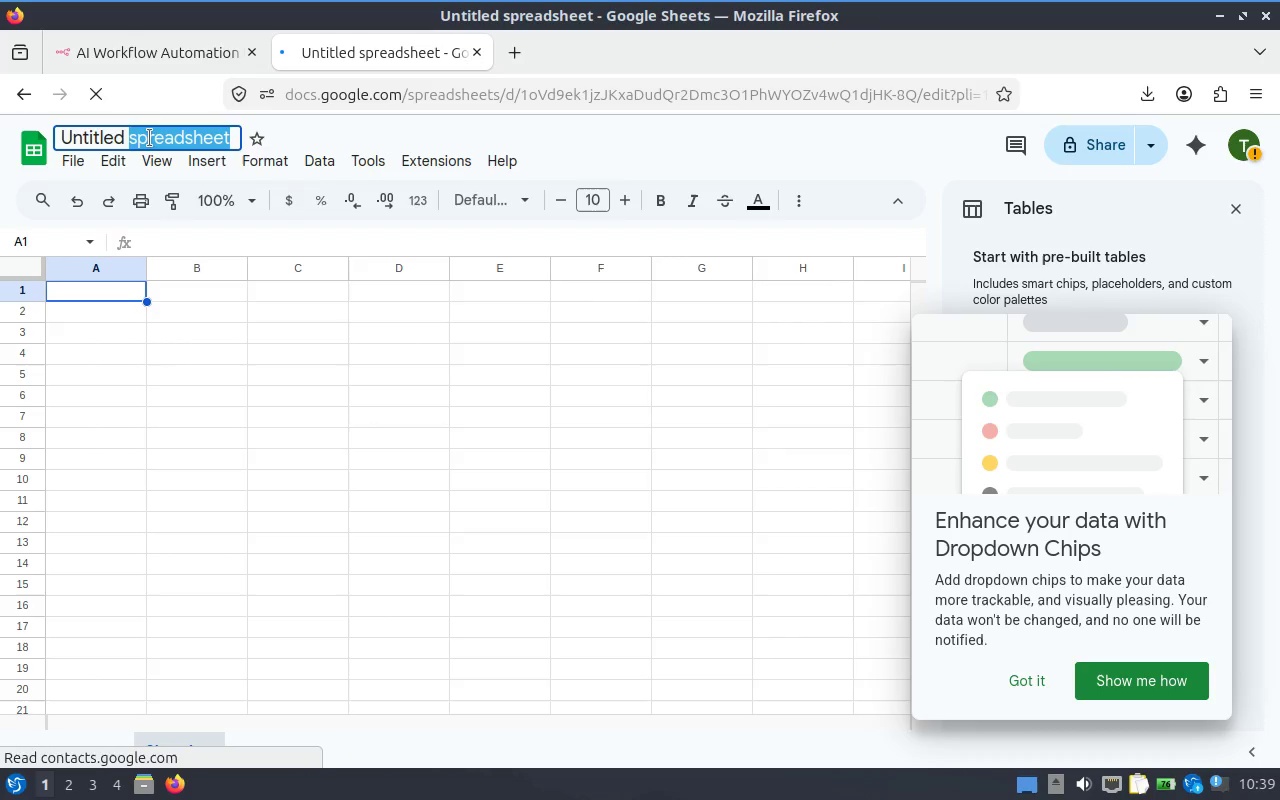 
key(Control+A)
 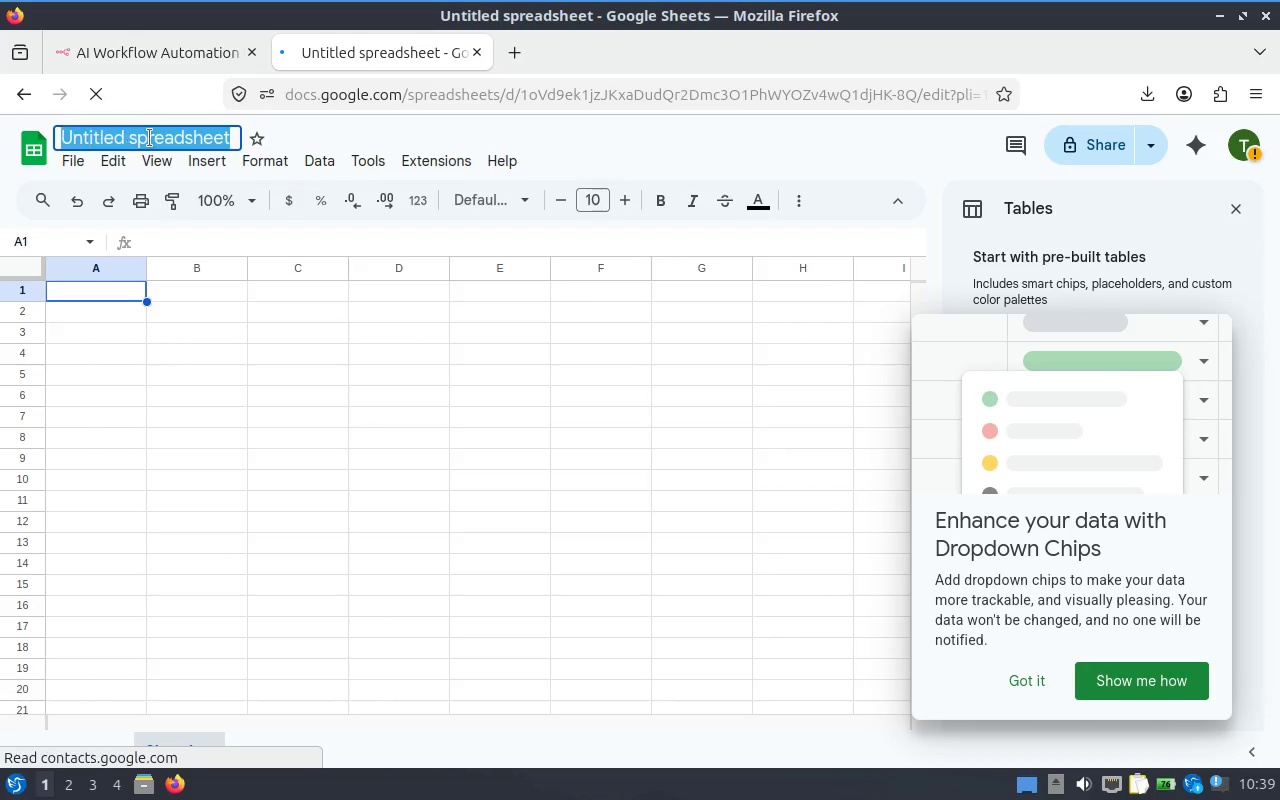 
key(Control+Backspace)
 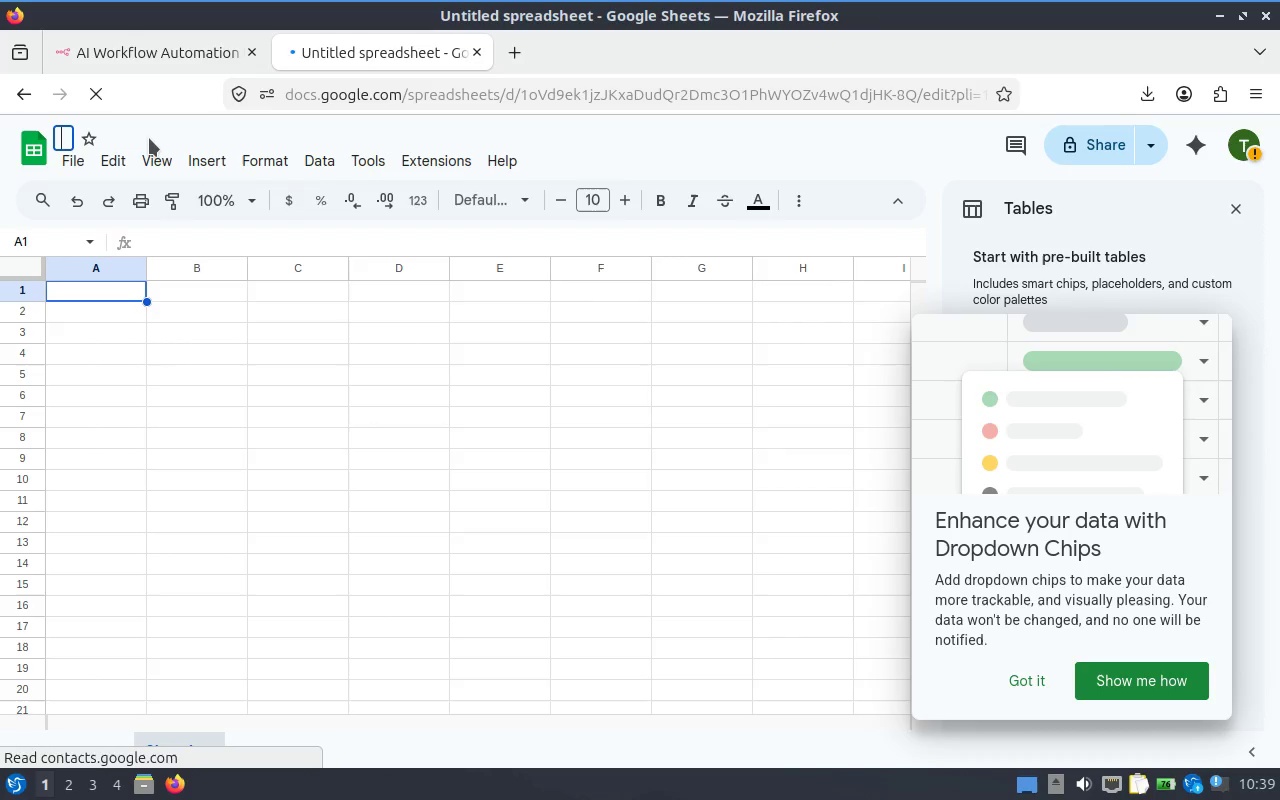 
type(Neon League Schedule)
 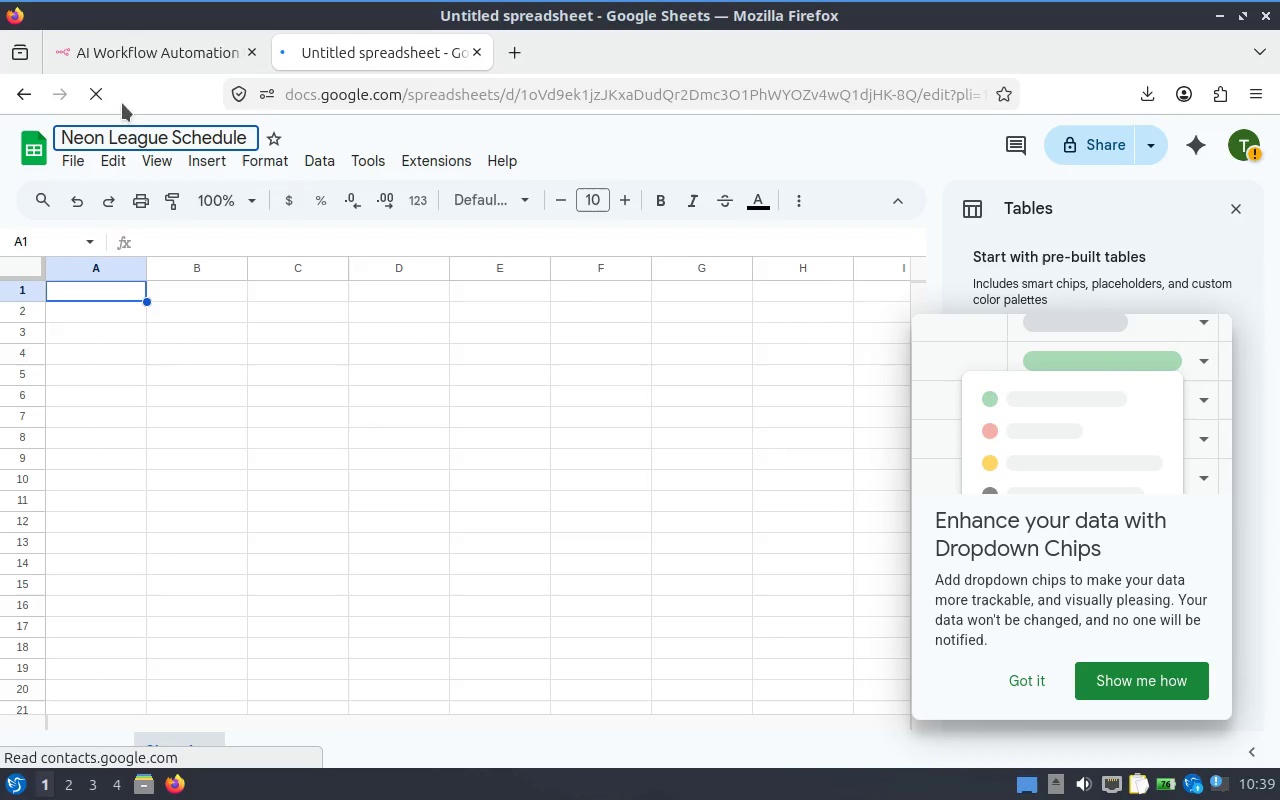 
wait(6.0)
 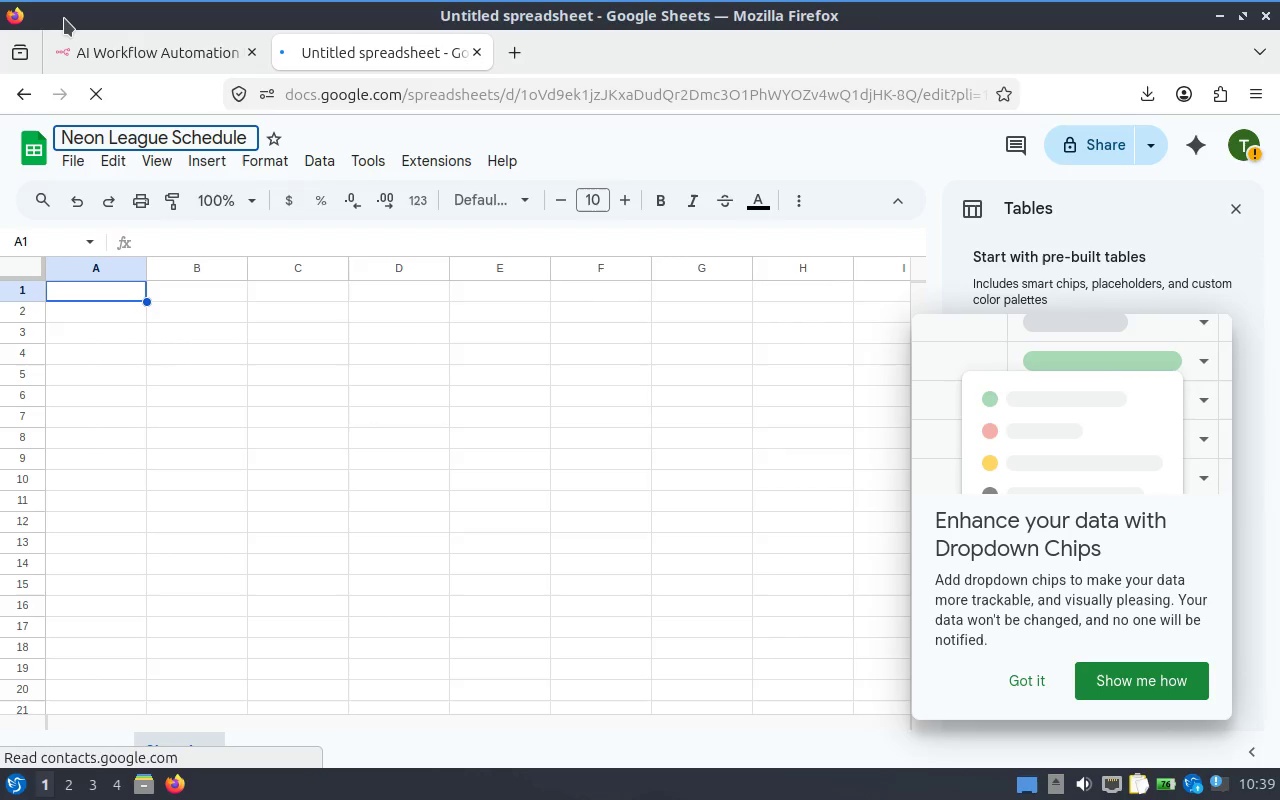 
type(Sport)
key(Tab)
 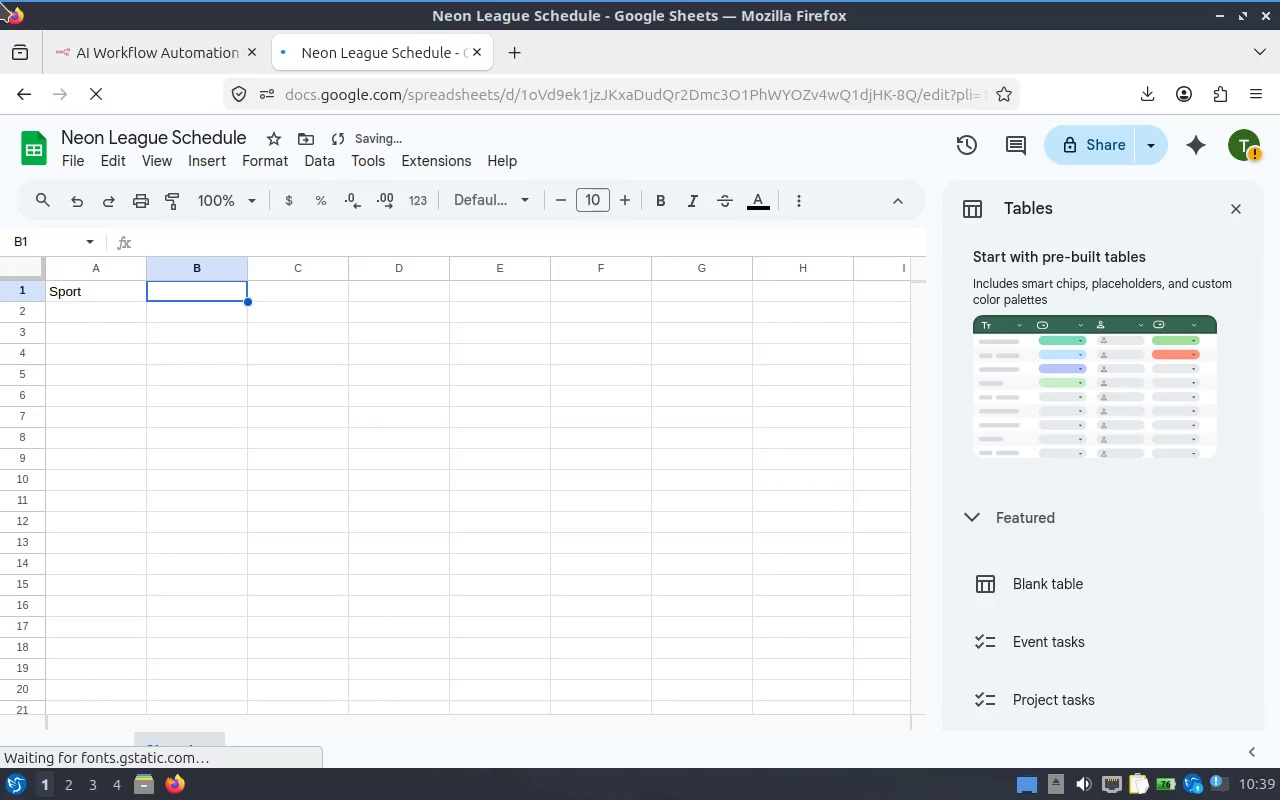 
type(Team_a)
key(Backspace)
type(A)
key(Tab)
type(Team_b)
key(Backspace)
type(B)
key(Tab)
type(Field)
 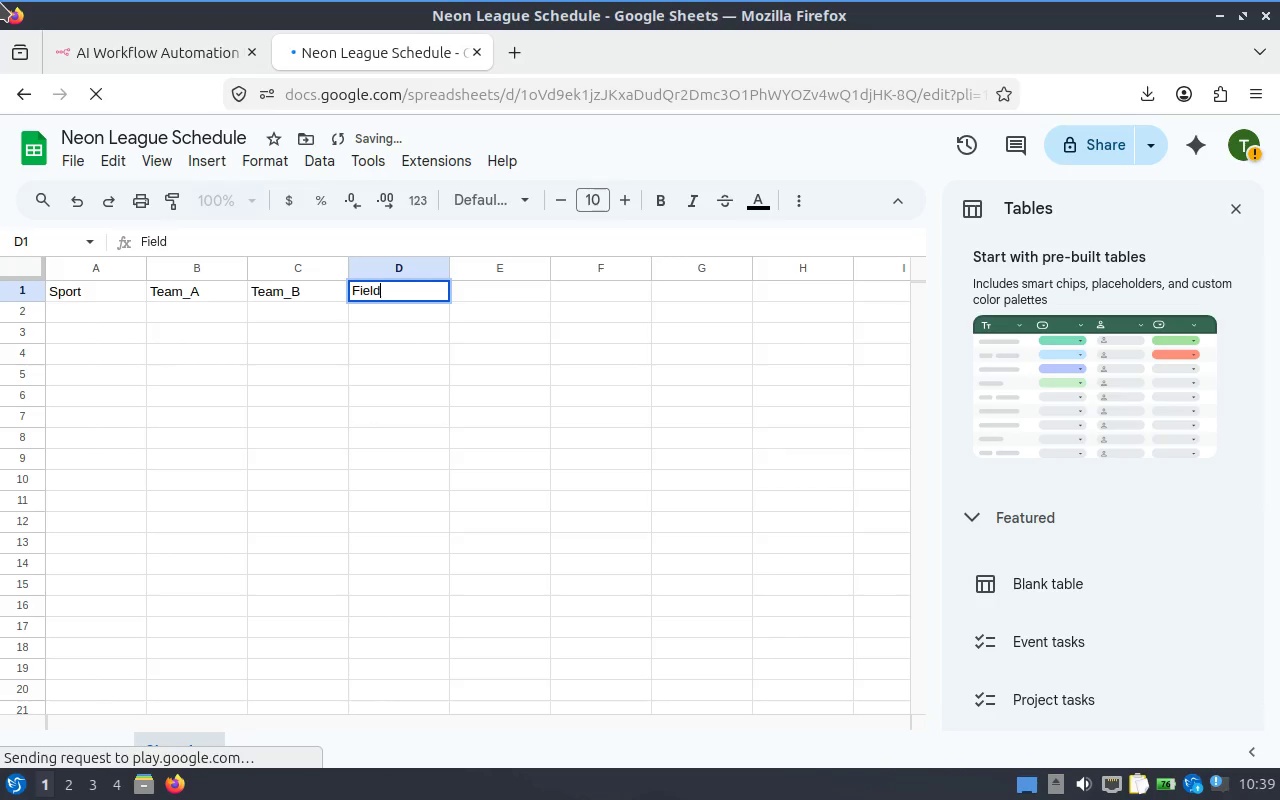 
type(_numb)
key(Backspace)
key(Backspace)
key(Backspace)
key(Backspace)
type(Number)
 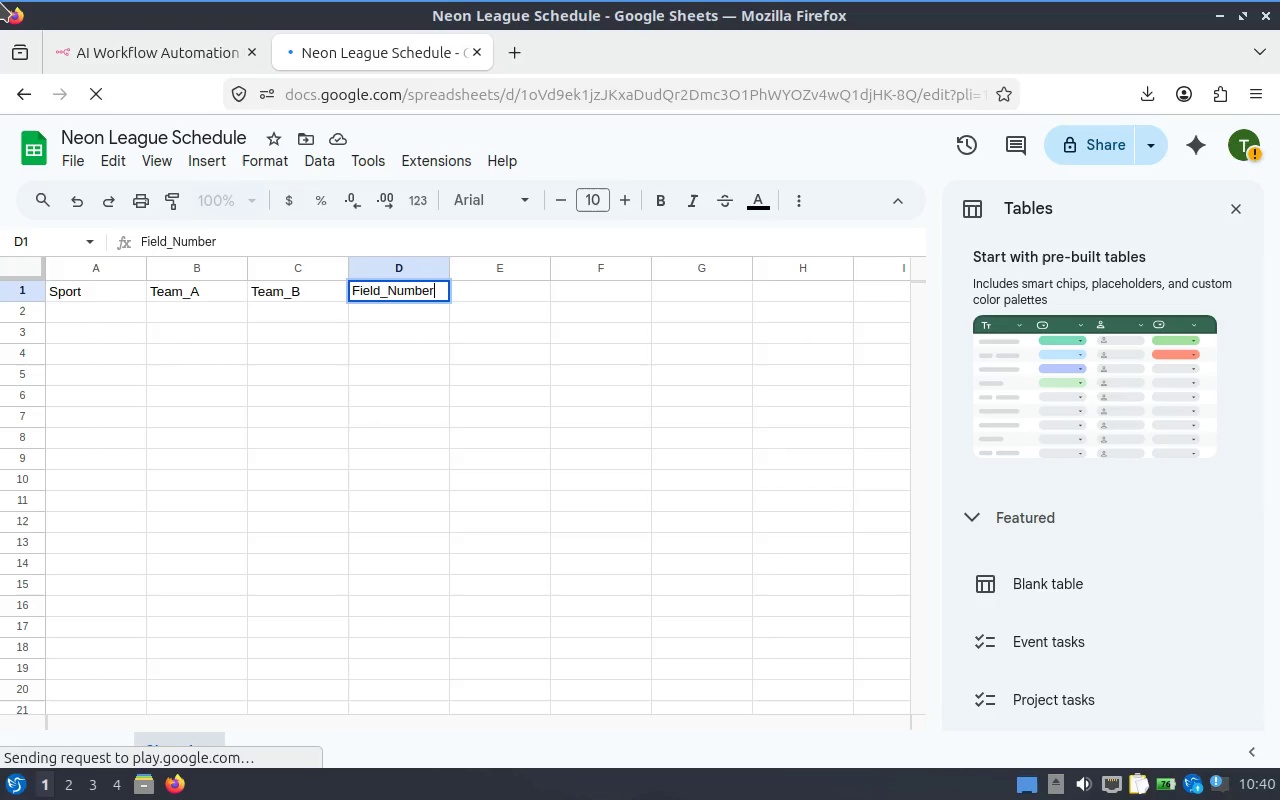 
wait(5.22)
 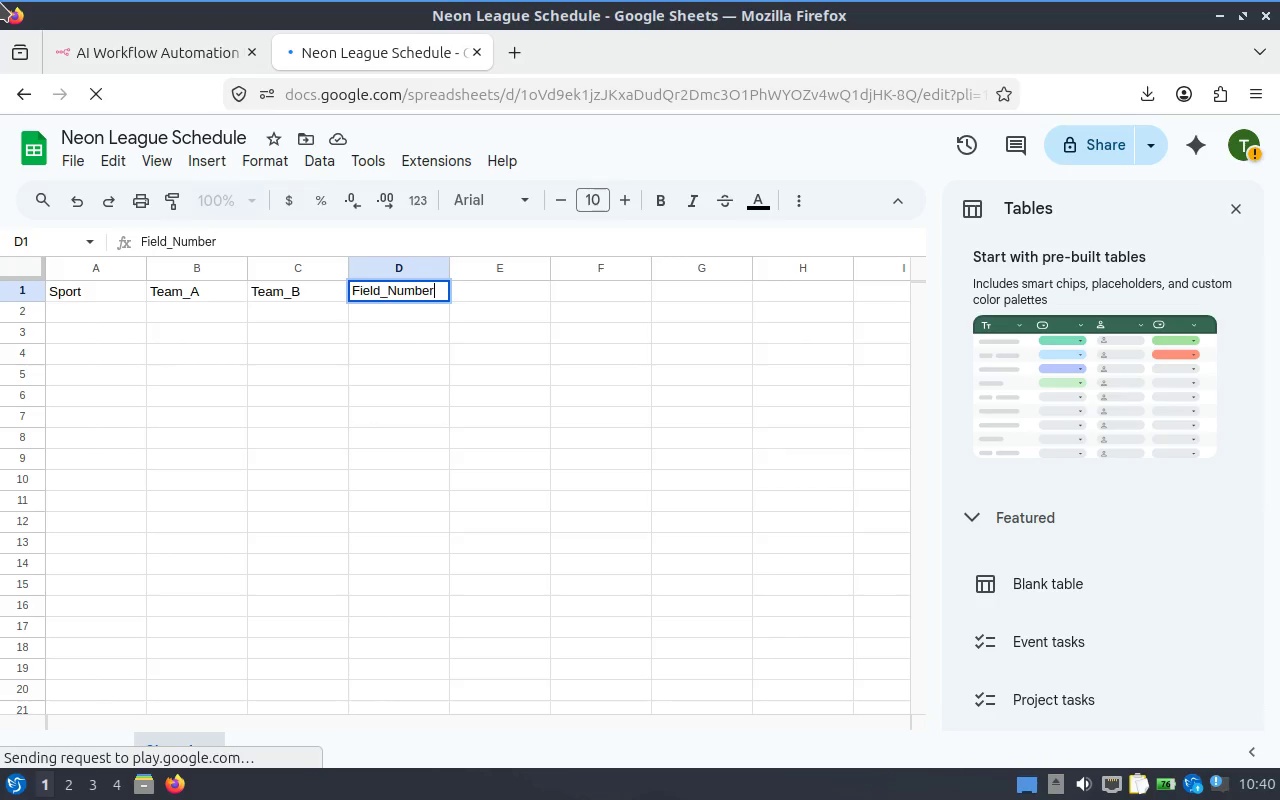 
key(Tab)
type(Kick)
 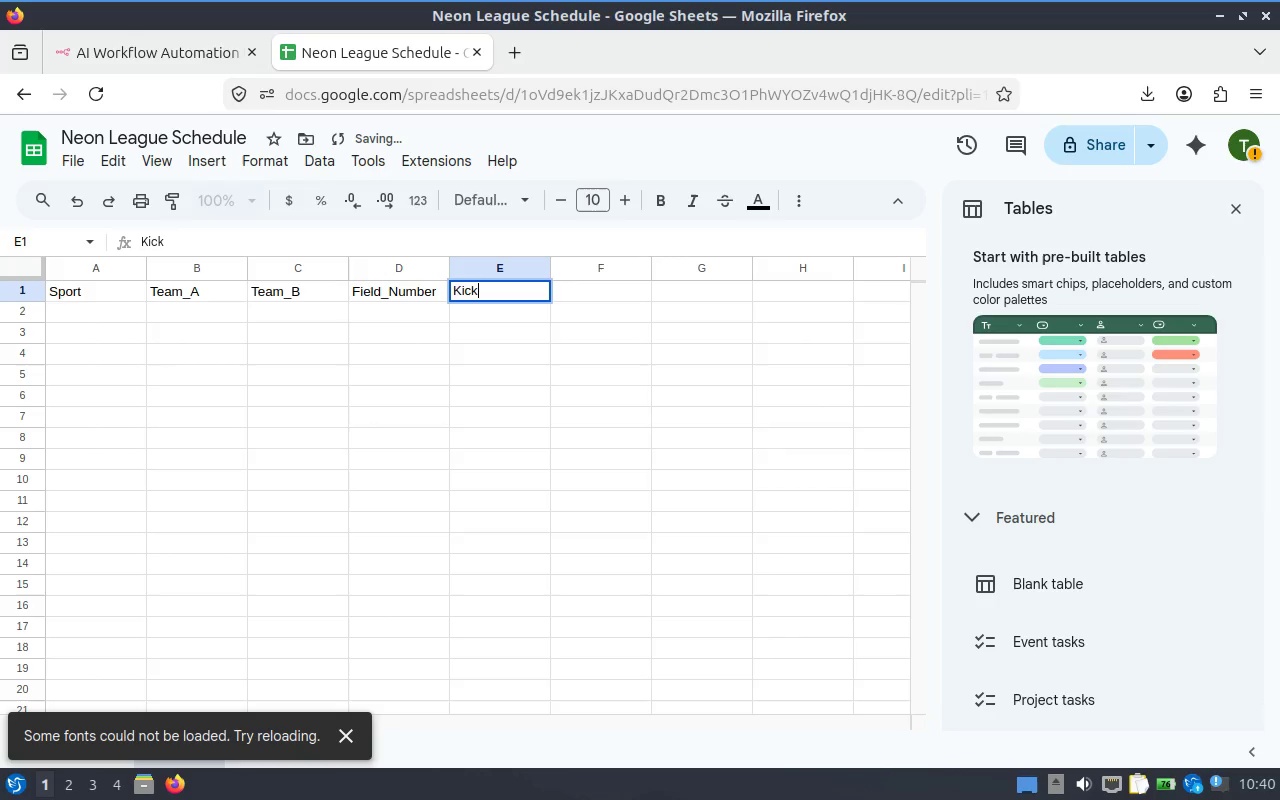 
 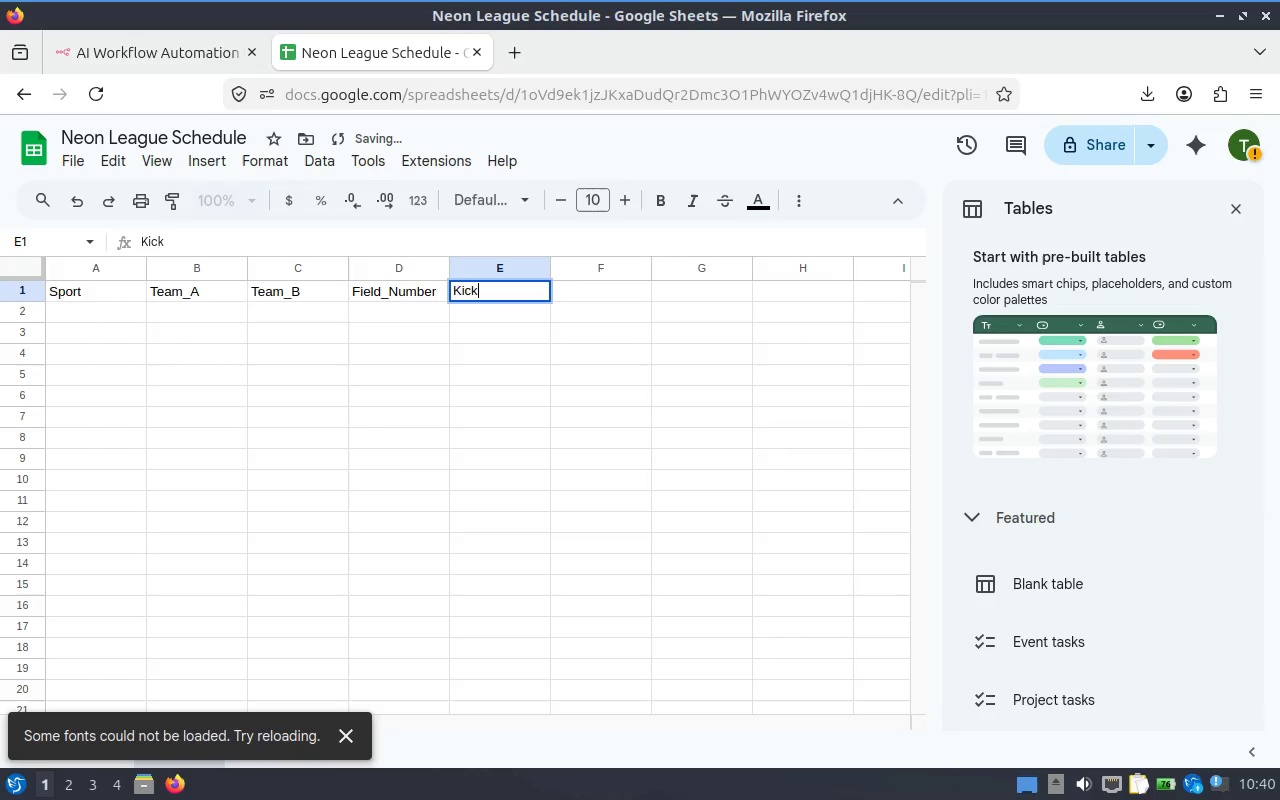 
hold_key(key=ShiftLeft, duration=0.74)
 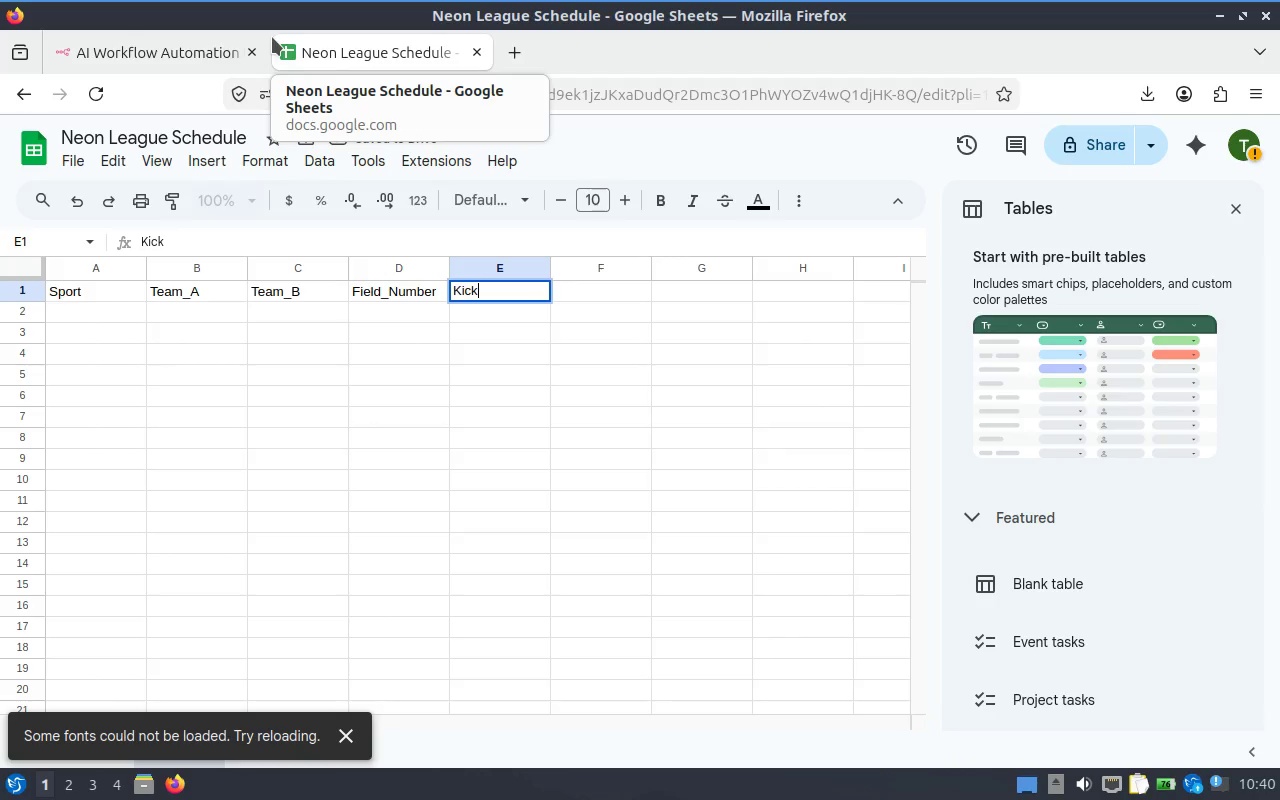 
type(off_time)
 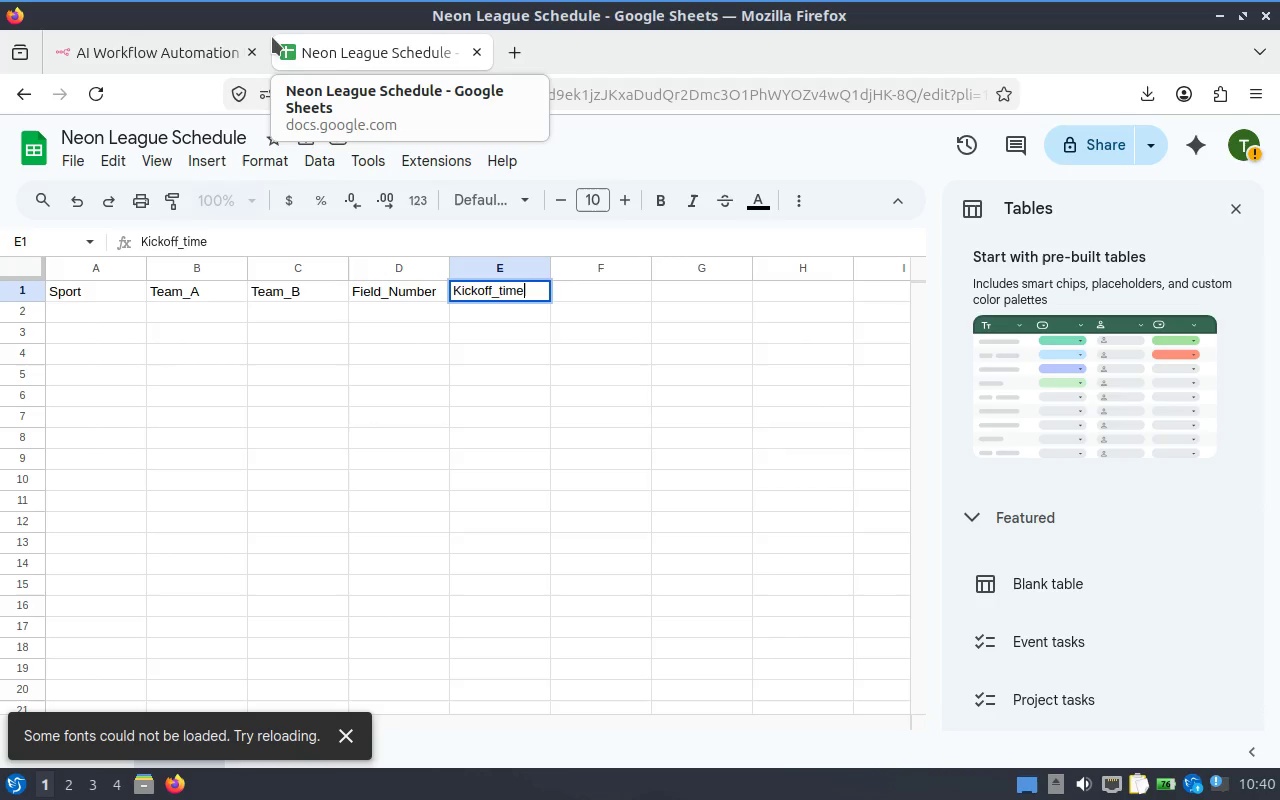 
key(ArrowLeft)
 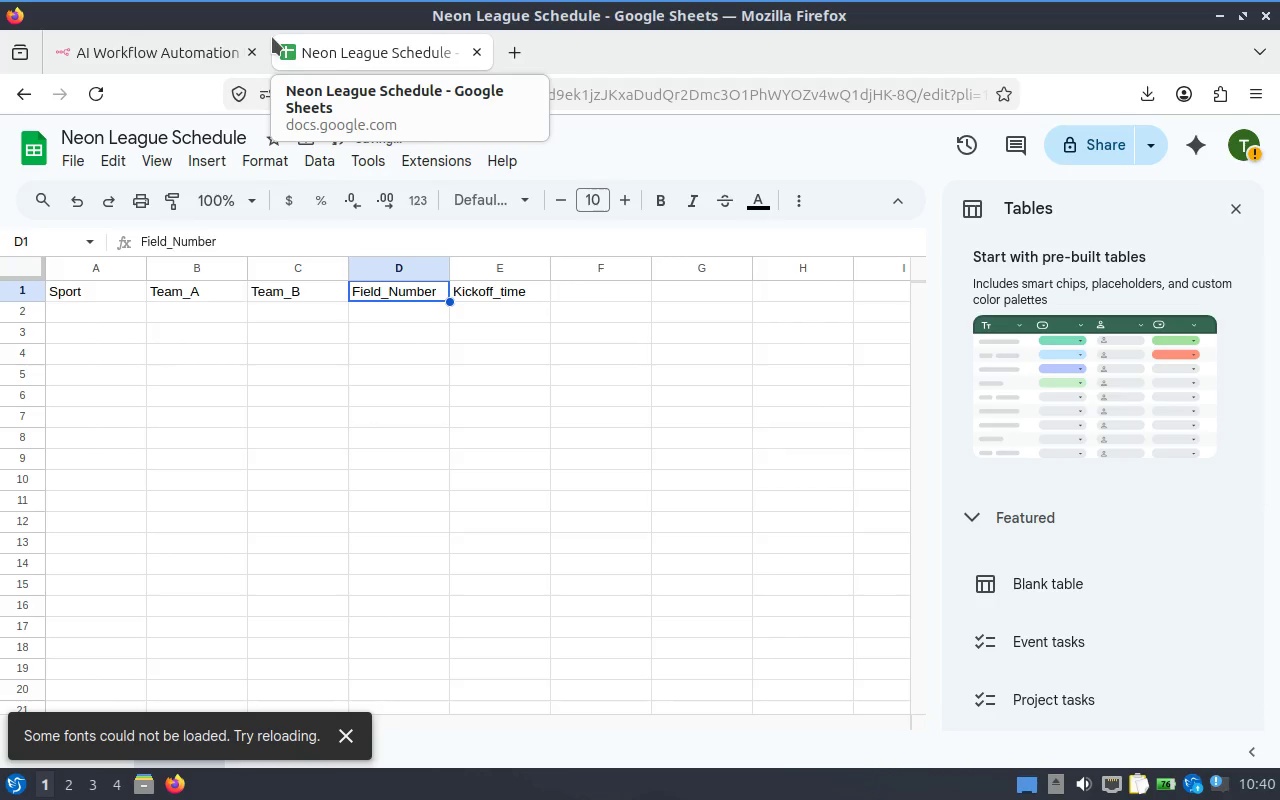 
key(ArrowLeft)
 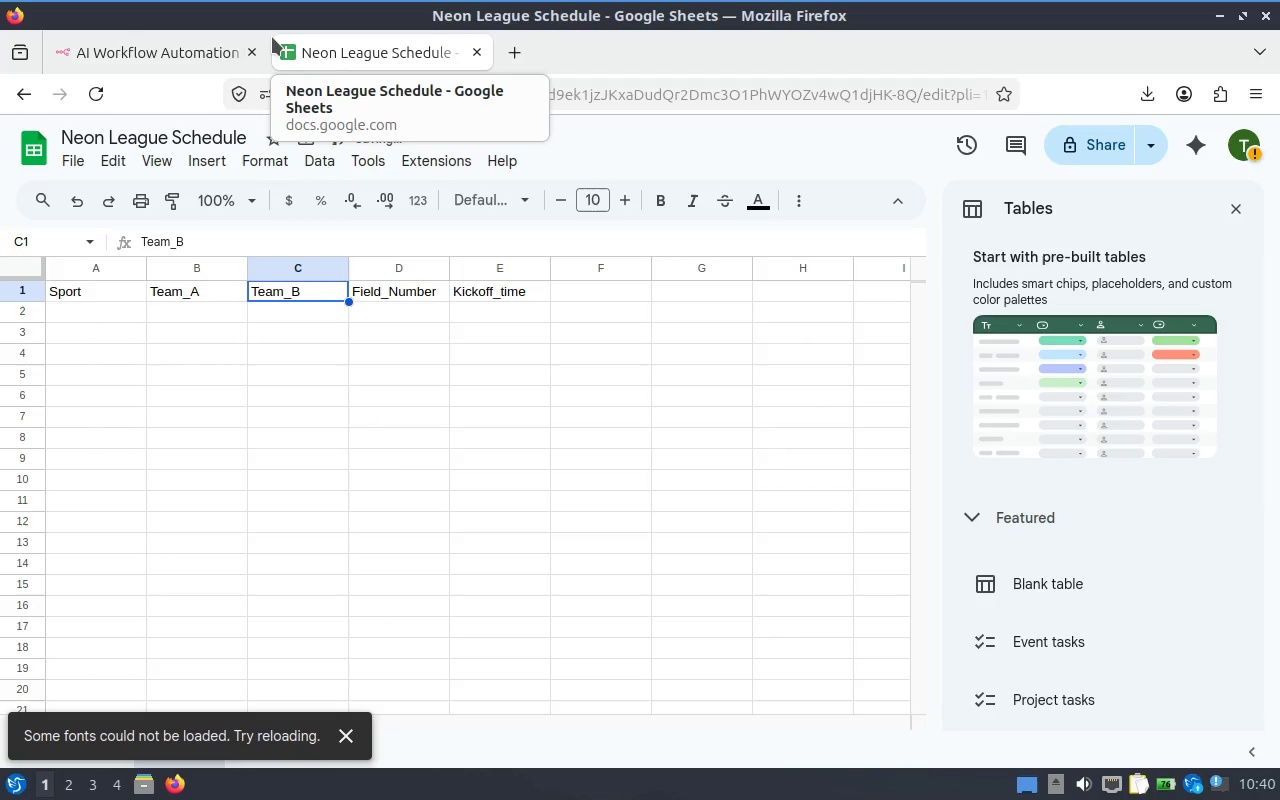 
key(ArrowLeft)
 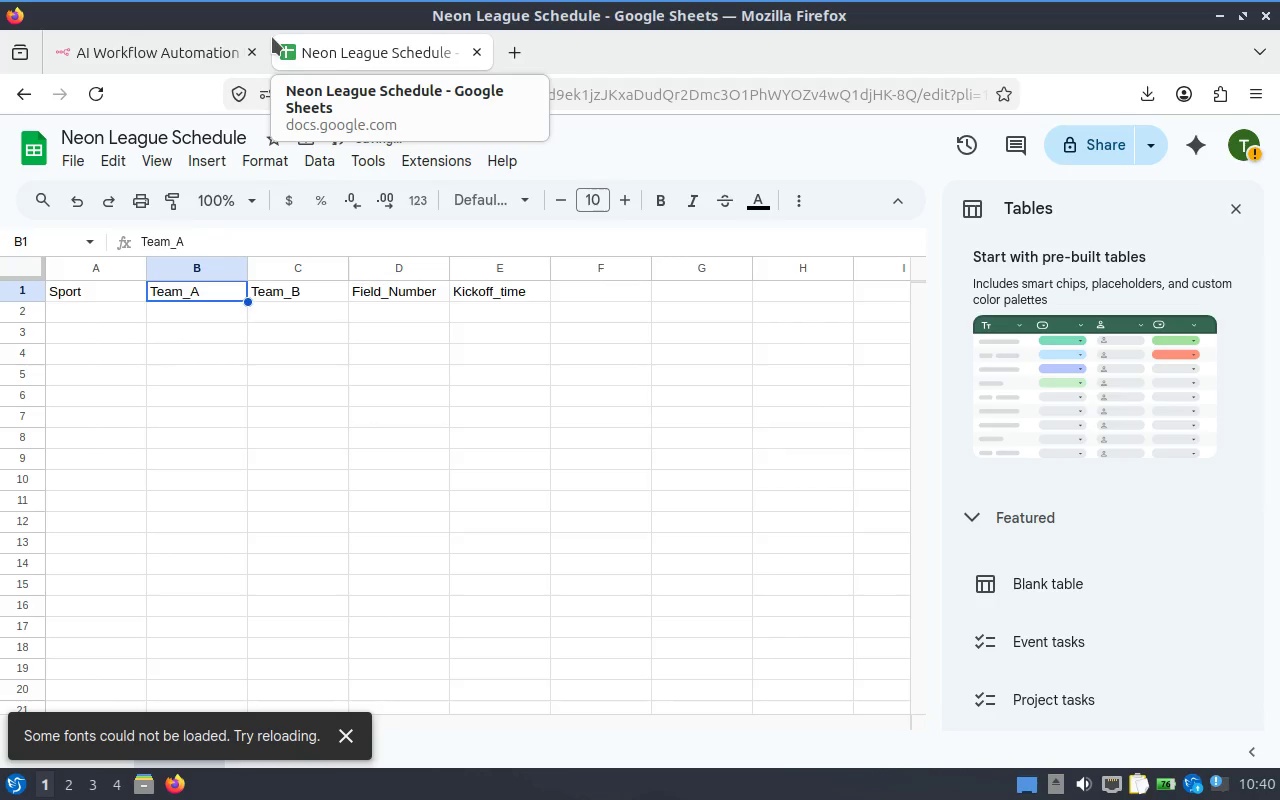 
key(ArrowRight)
 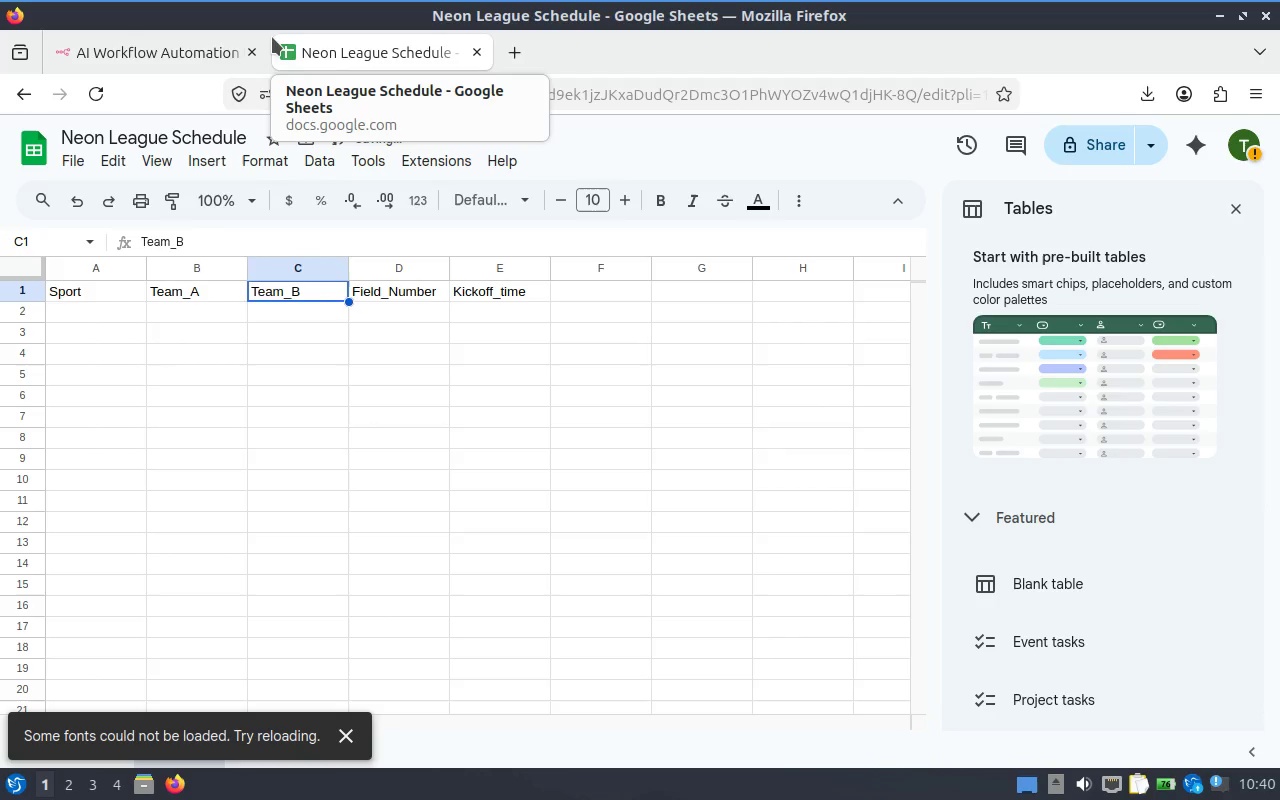 
key(ArrowRight)
 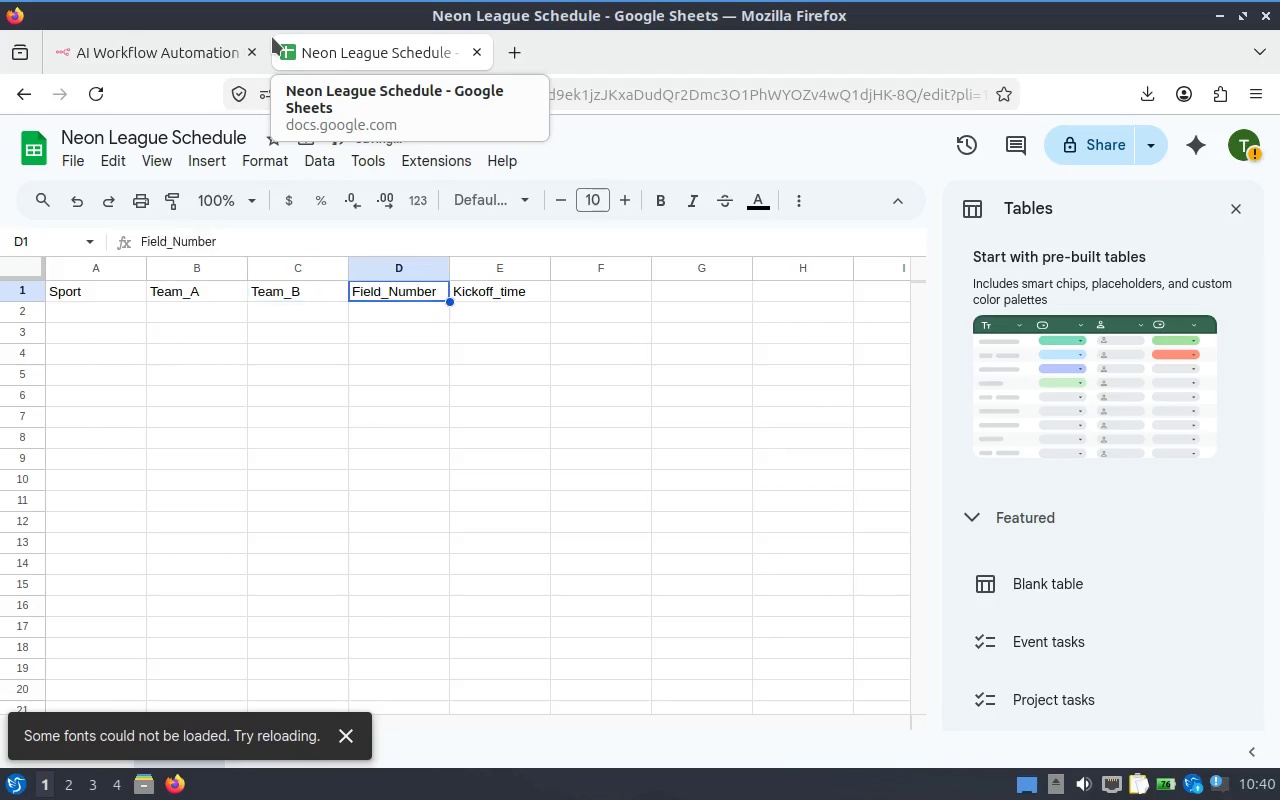 
key(ArrowRight)
 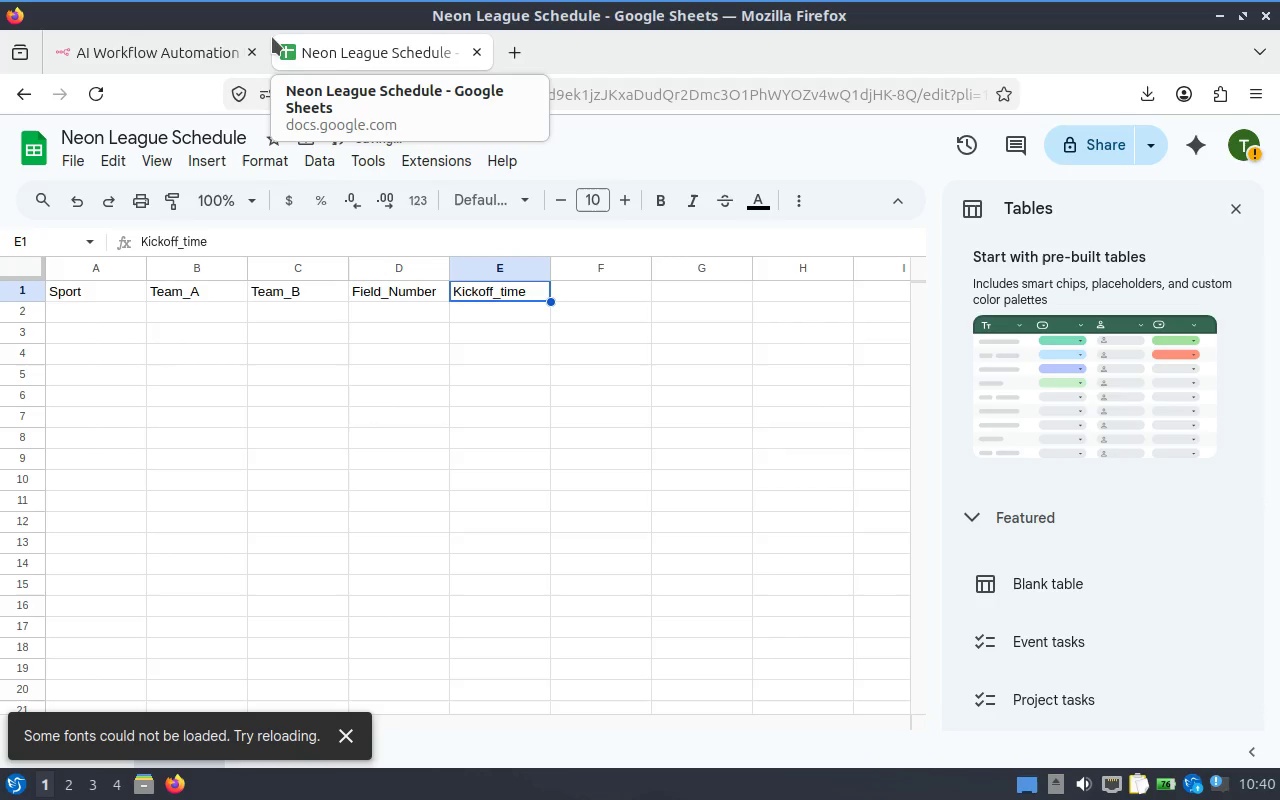 
key(Enter)
 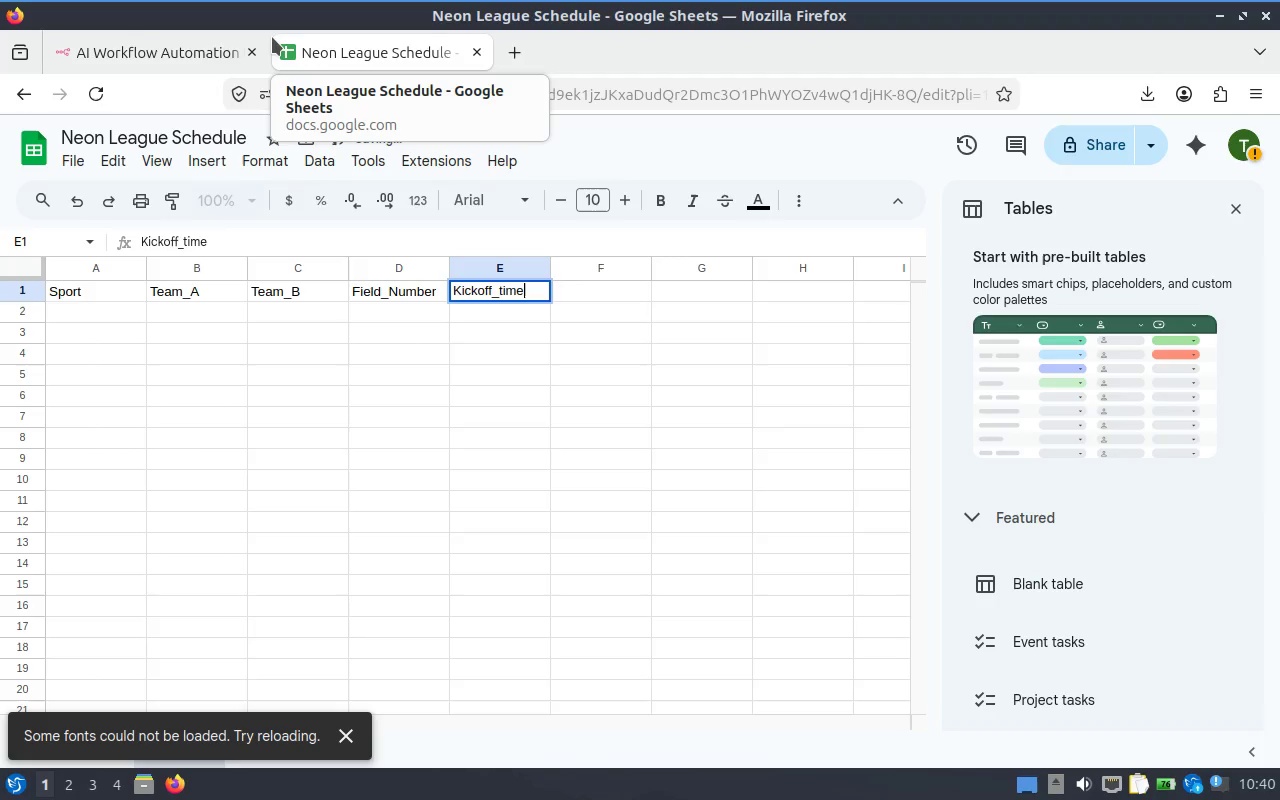 
key(ArrowLeft)
 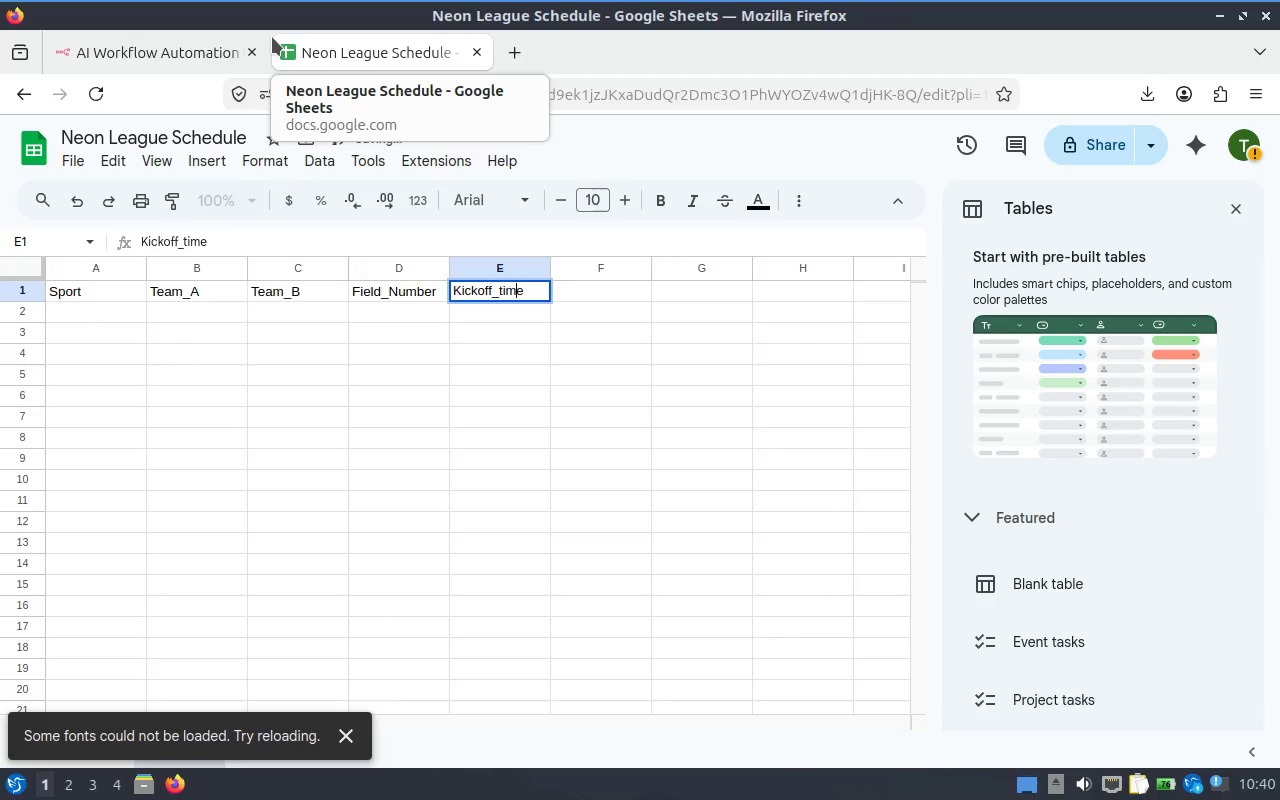 
key(ArrowLeft)
 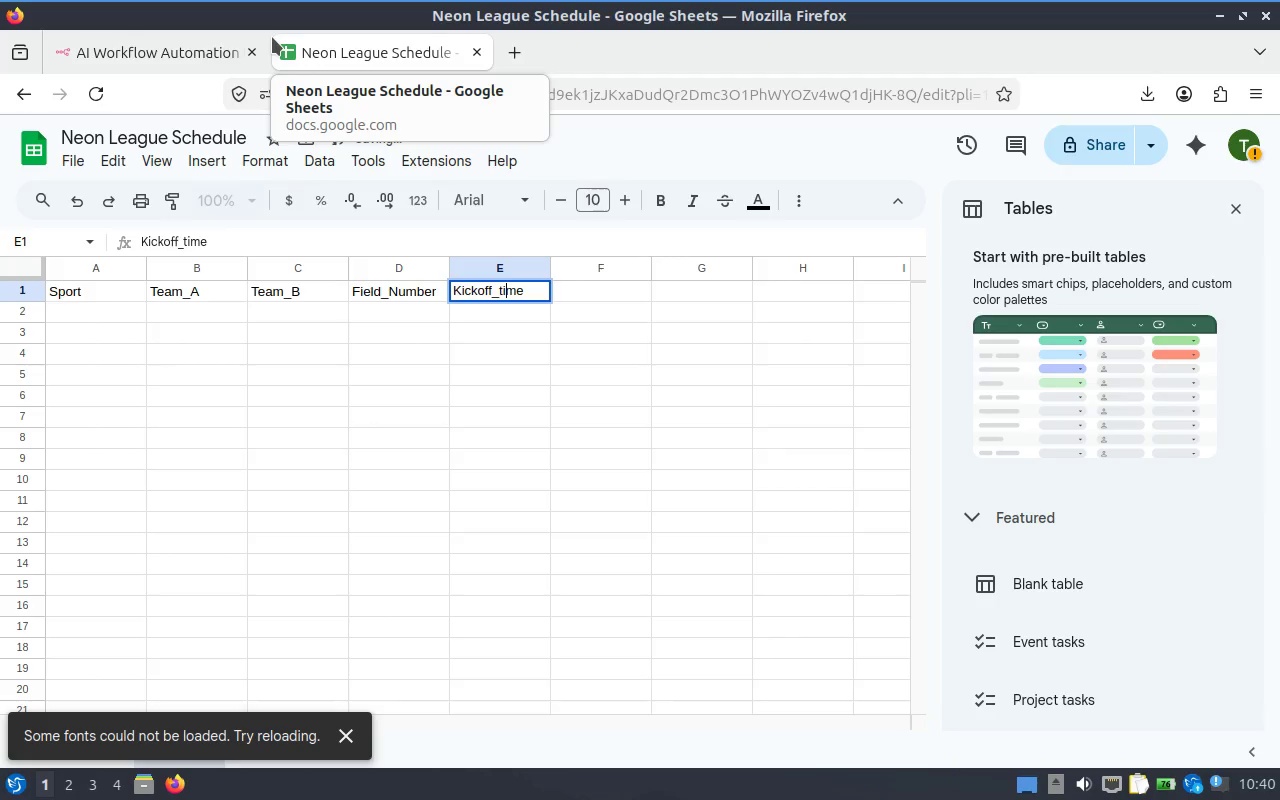 
key(ArrowLeft)
 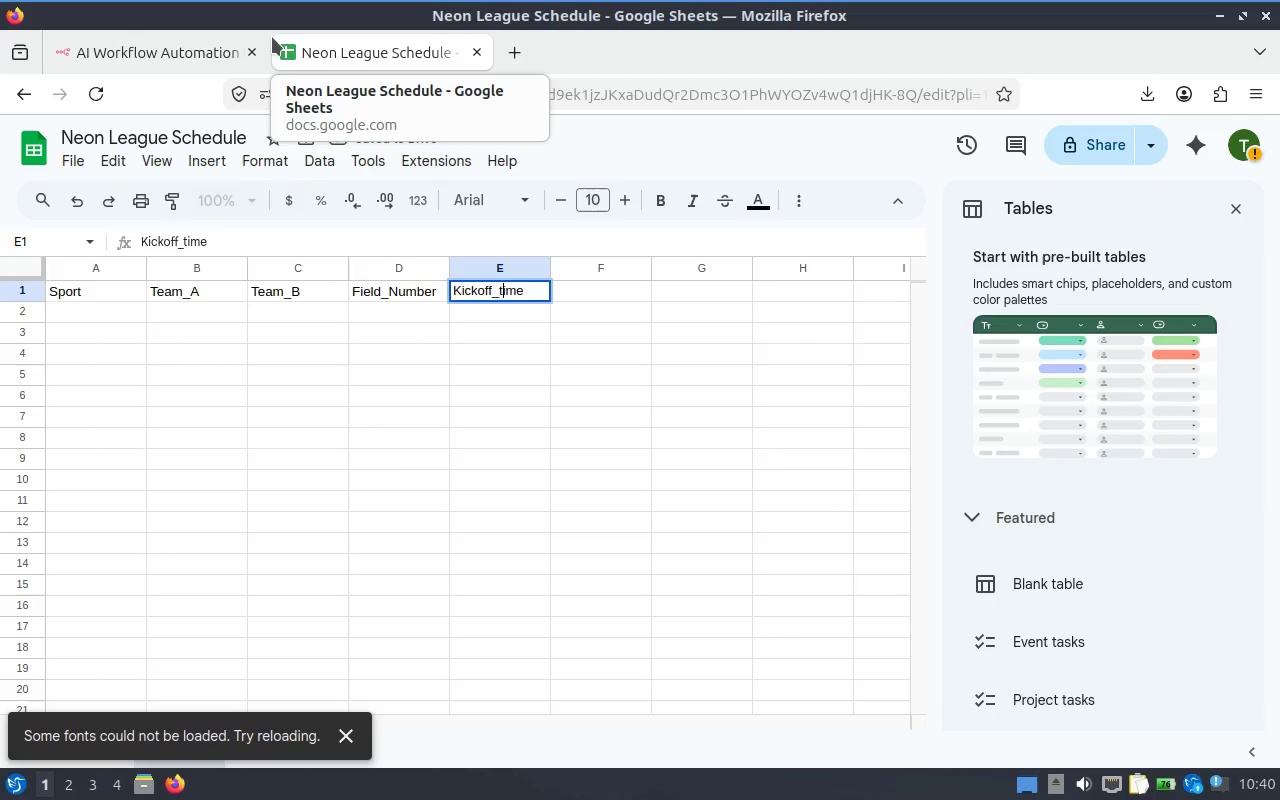 
key(Backspace)
 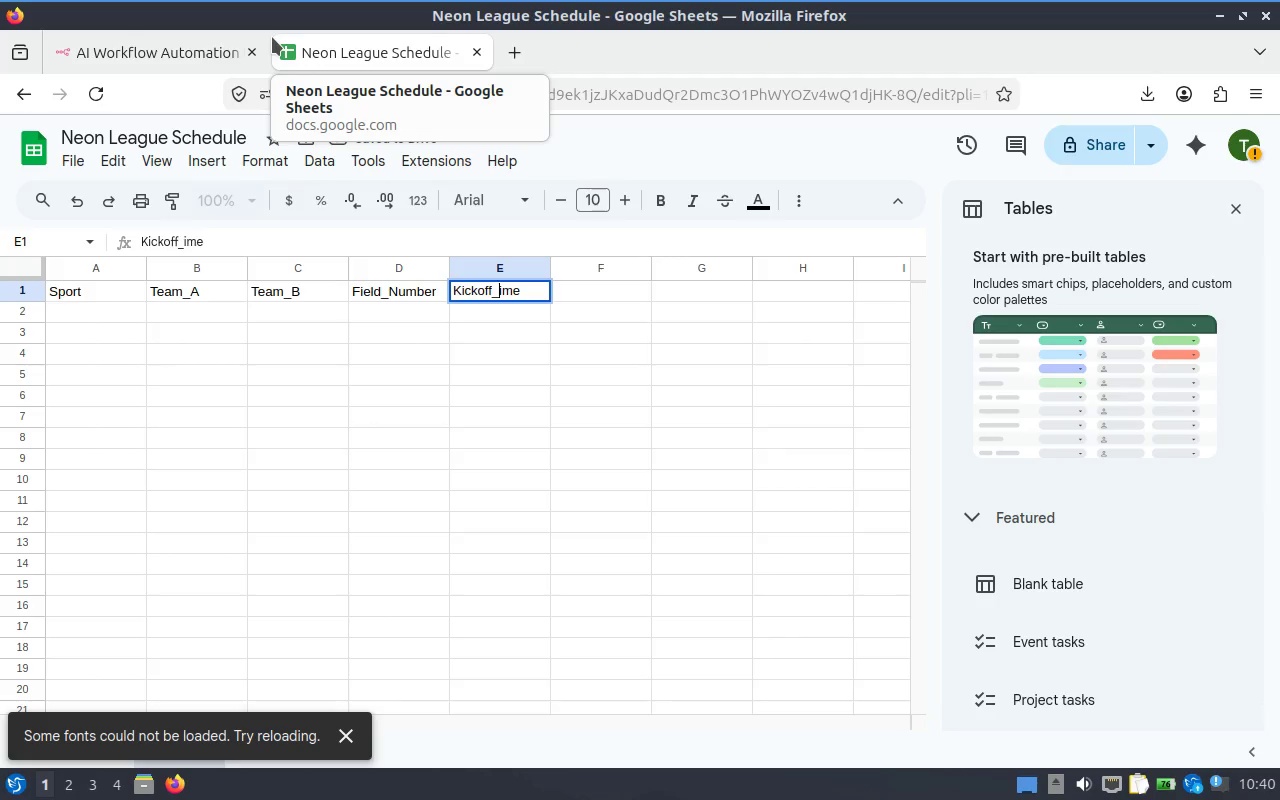 
key(Shift+T)
 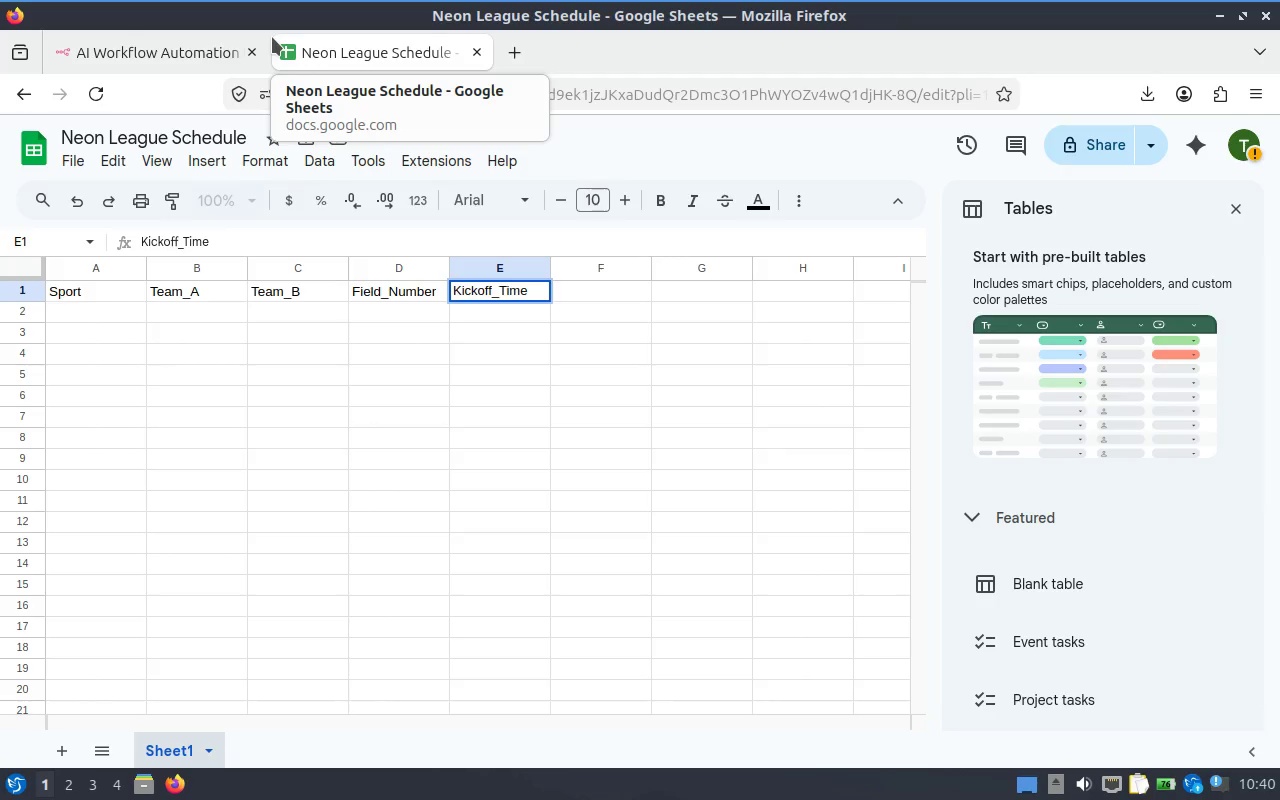 
wait(13.93)
 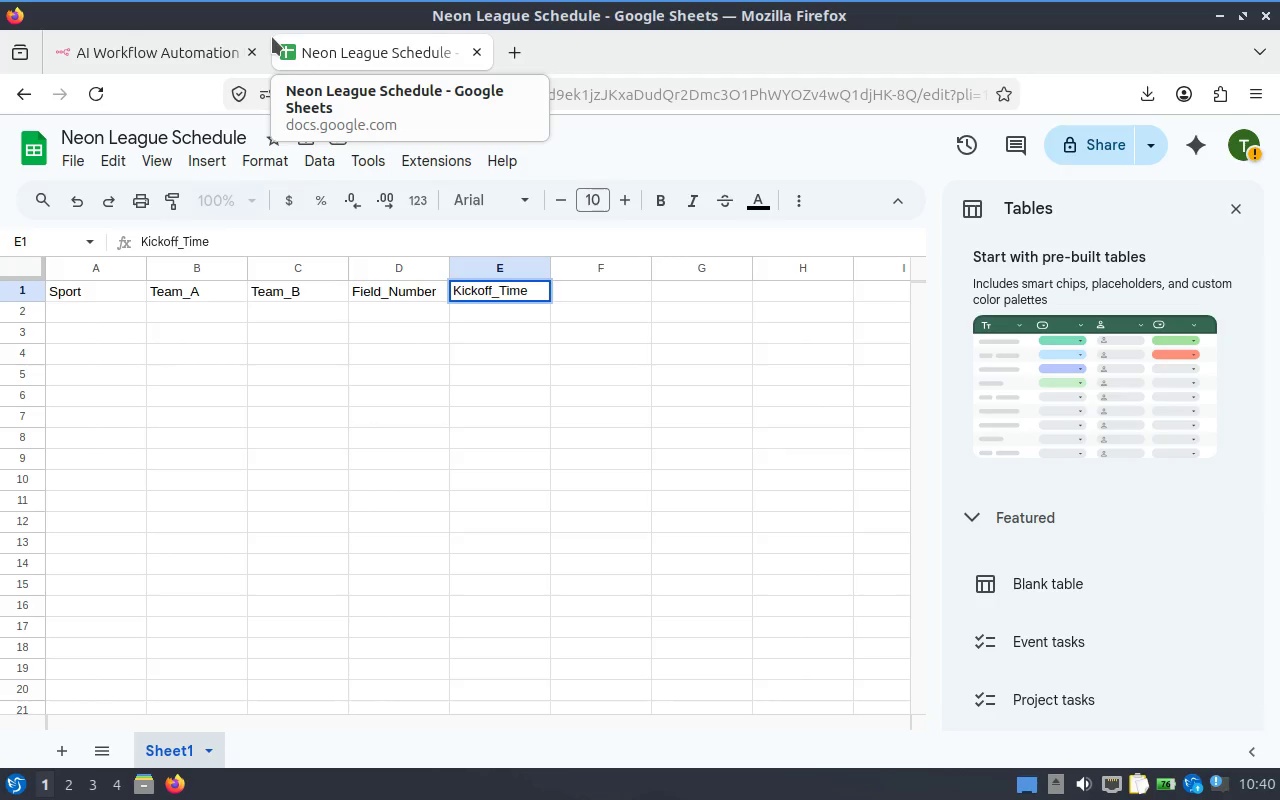 
left_click([89, 308])
 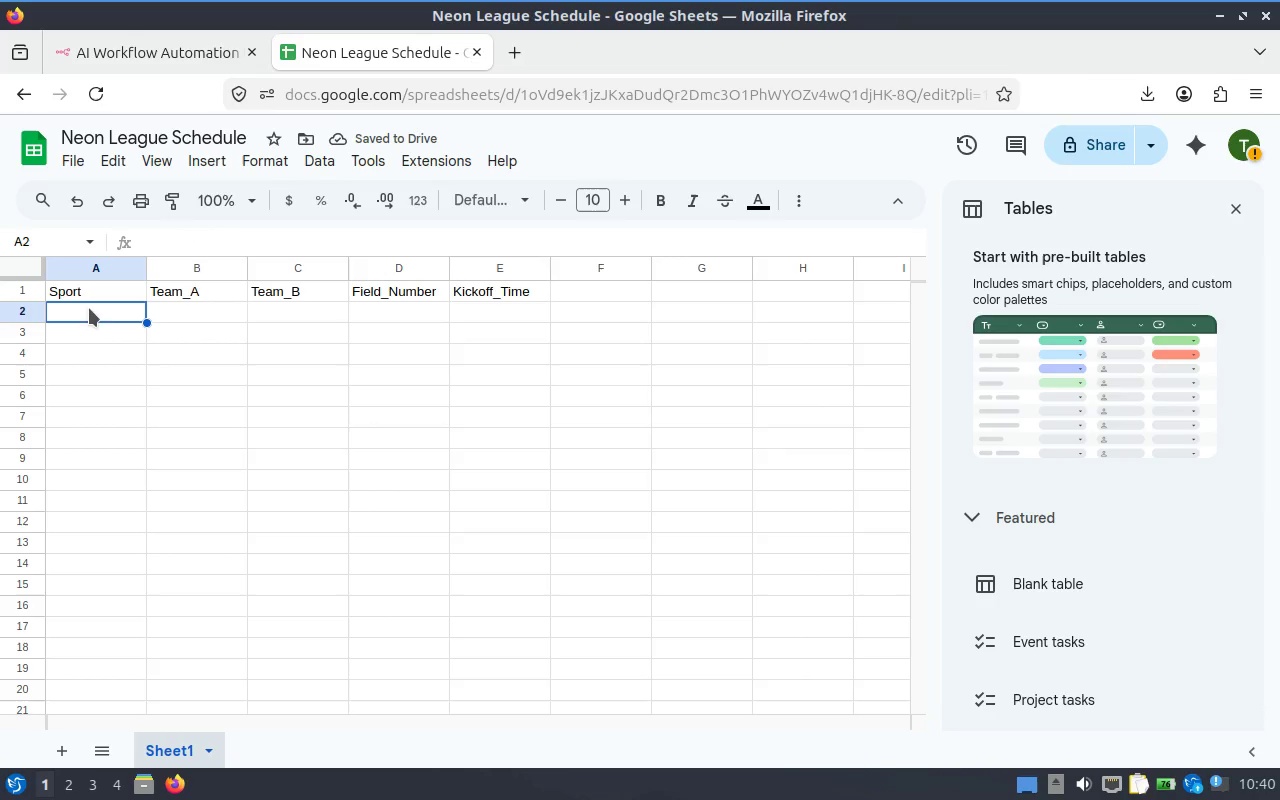 
type(Kickball)
key(Tab)
 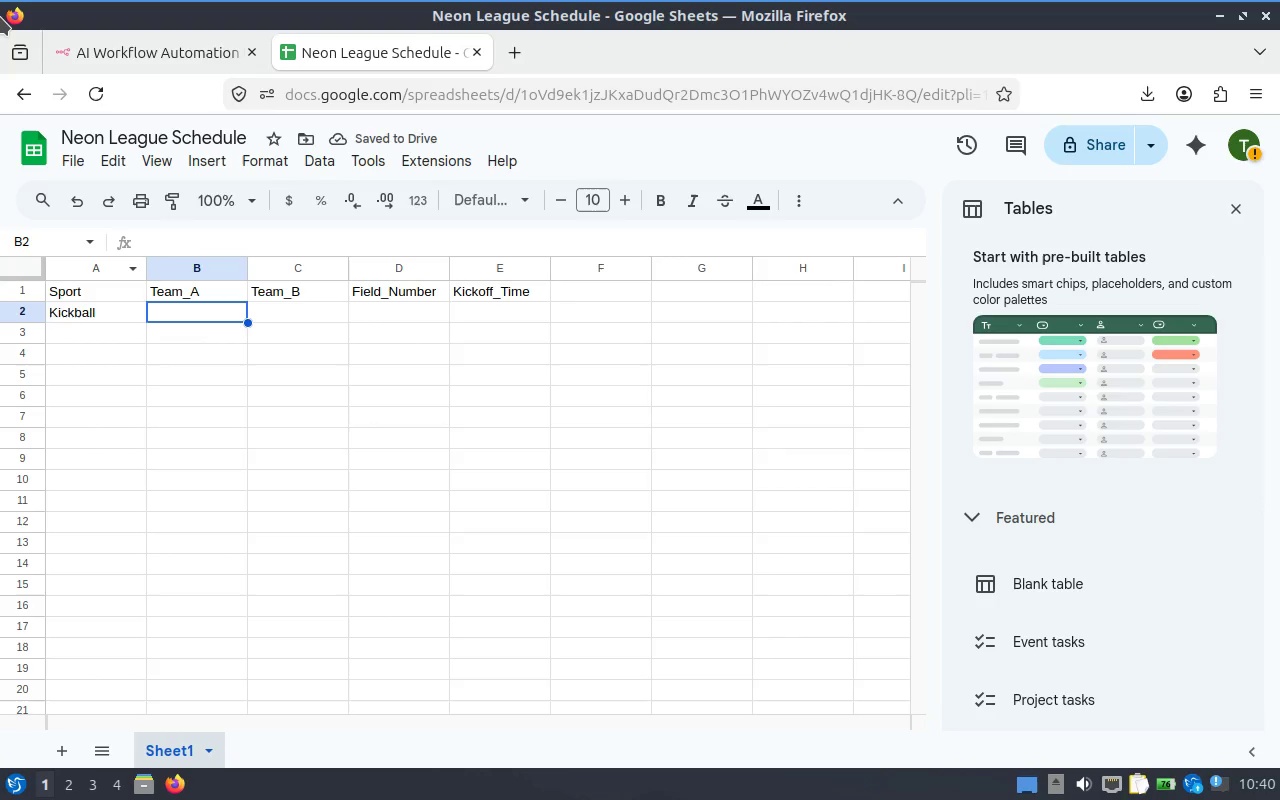 
wait(7.26)
 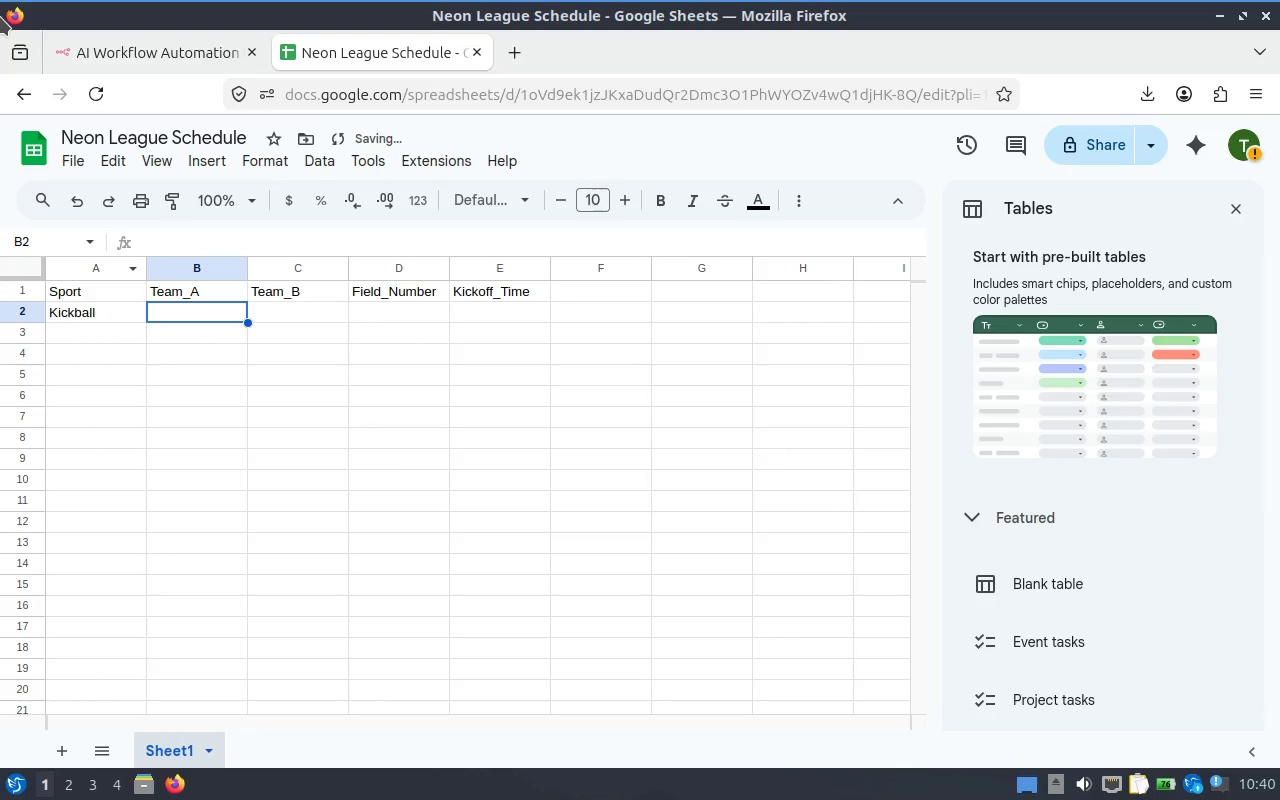 
type(The Red Kickers)
 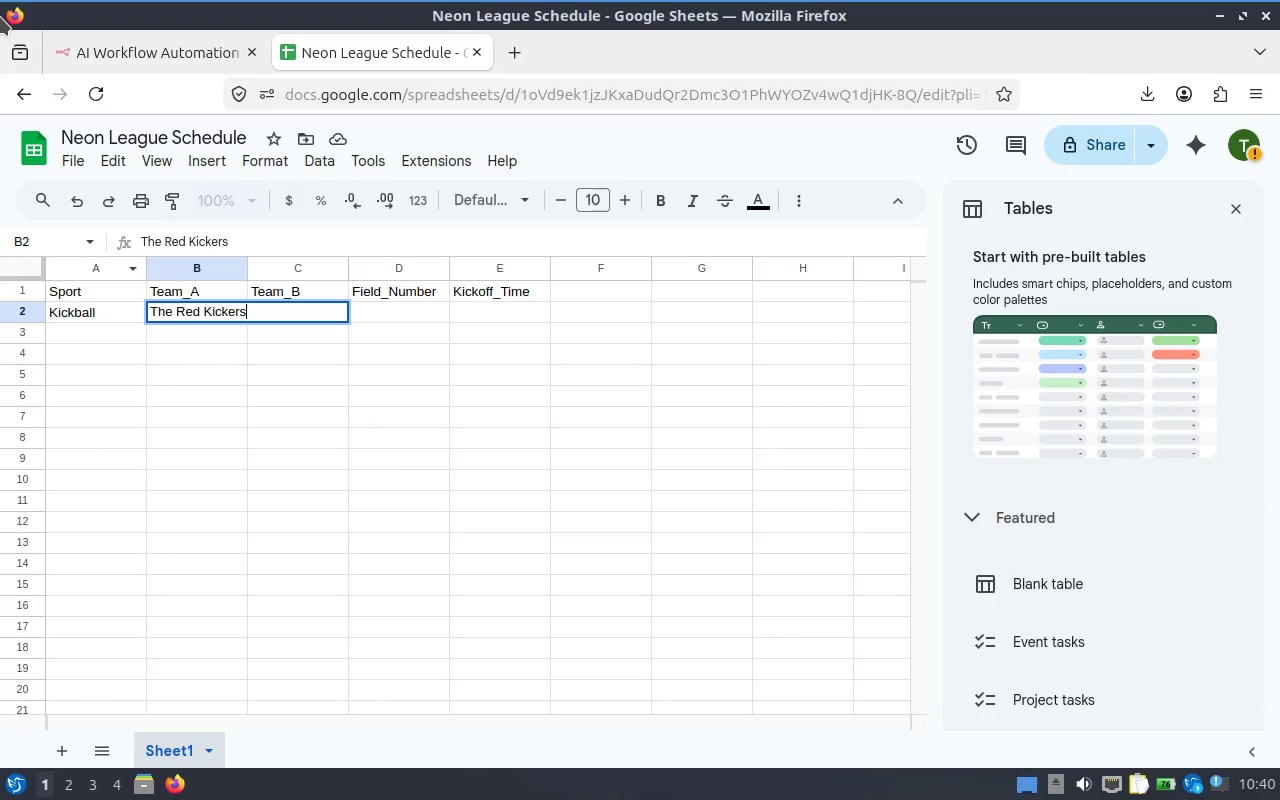 
key(Tab)
type(Blue Ballers)
key(Tab)
 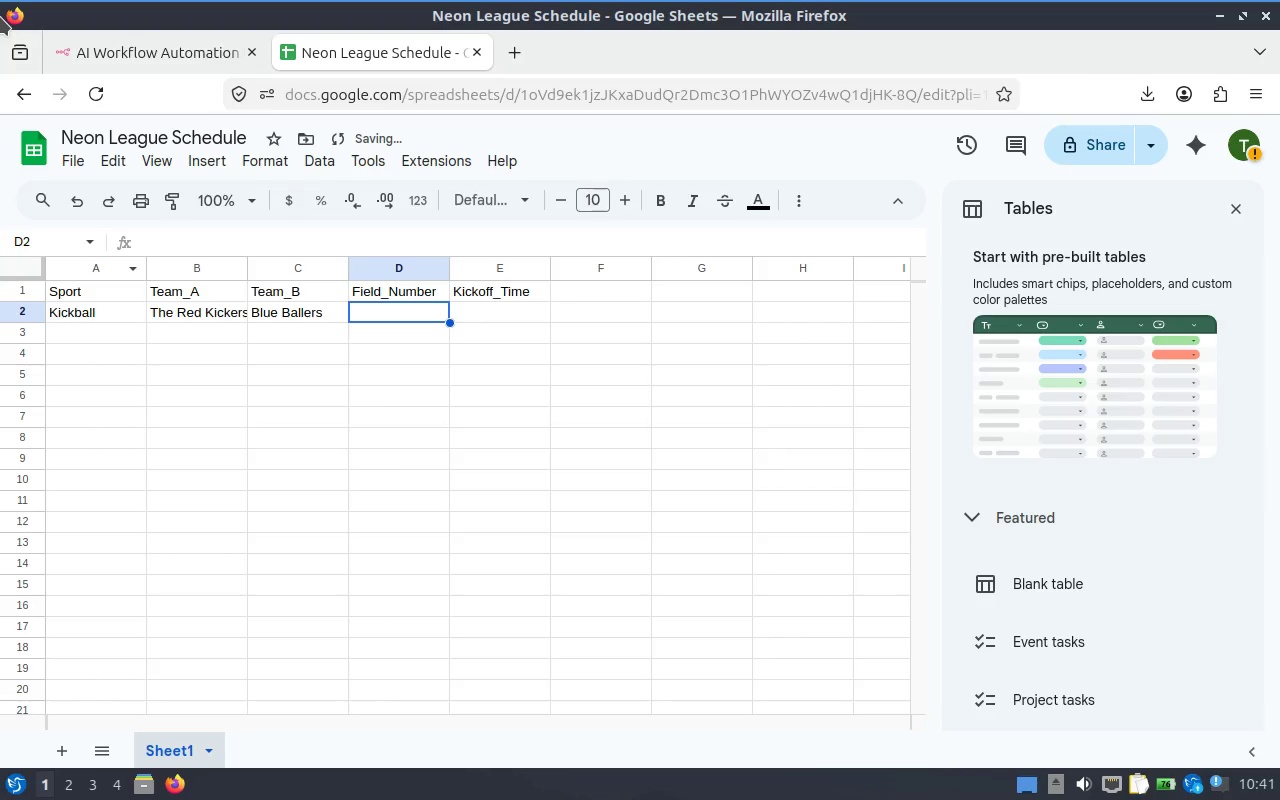 
type(Feidl)
key(Backspace)
key(Backspace)
key(Backspace)
key(Backspace)
type(ield 4)
key(Backspace)
type(3)
 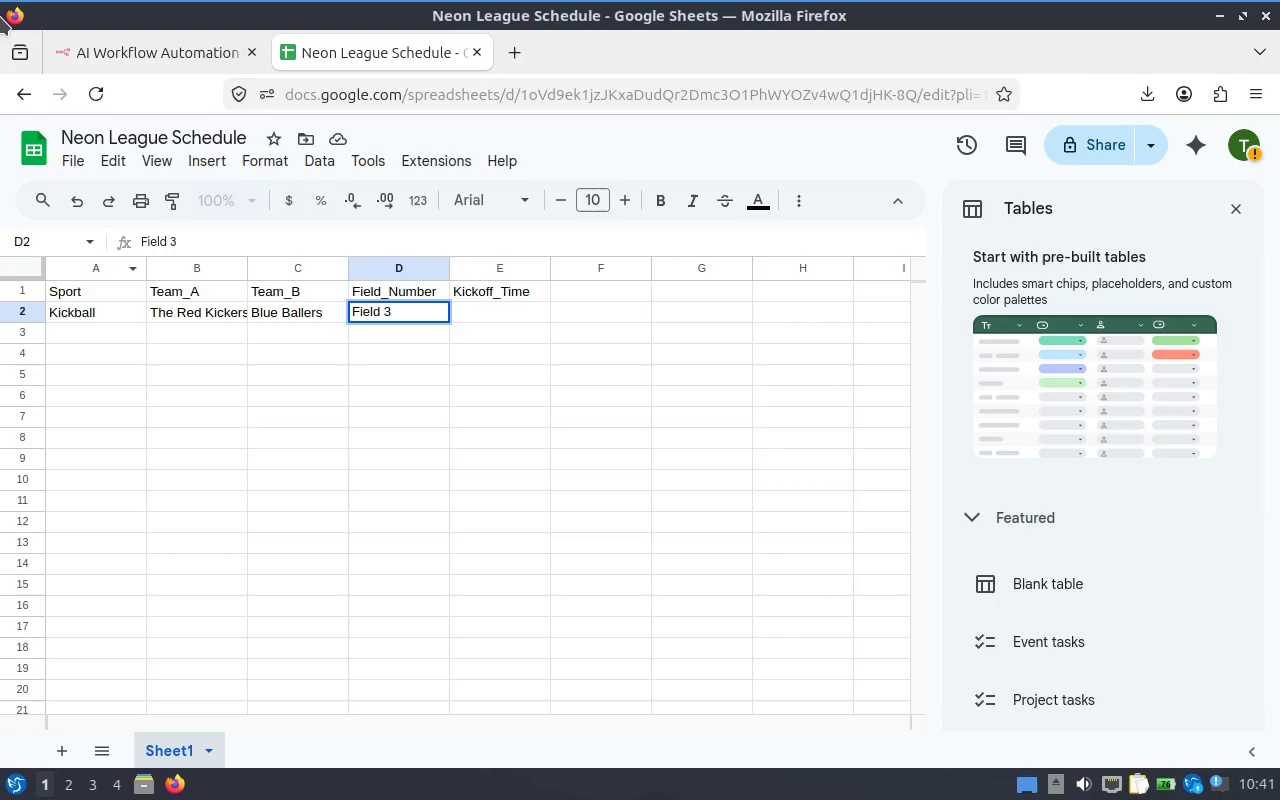 
key(Tab)
type(8:00 PM)
 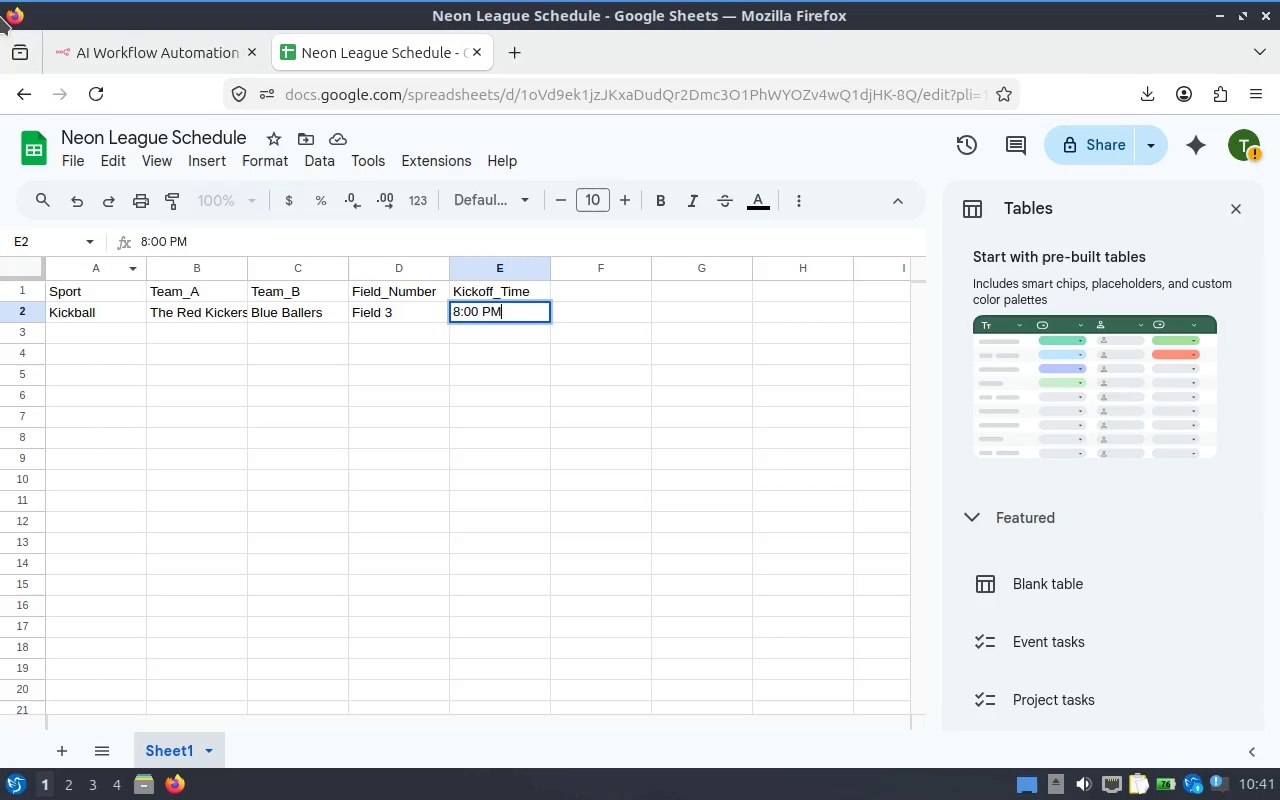 
wait(11.74)
 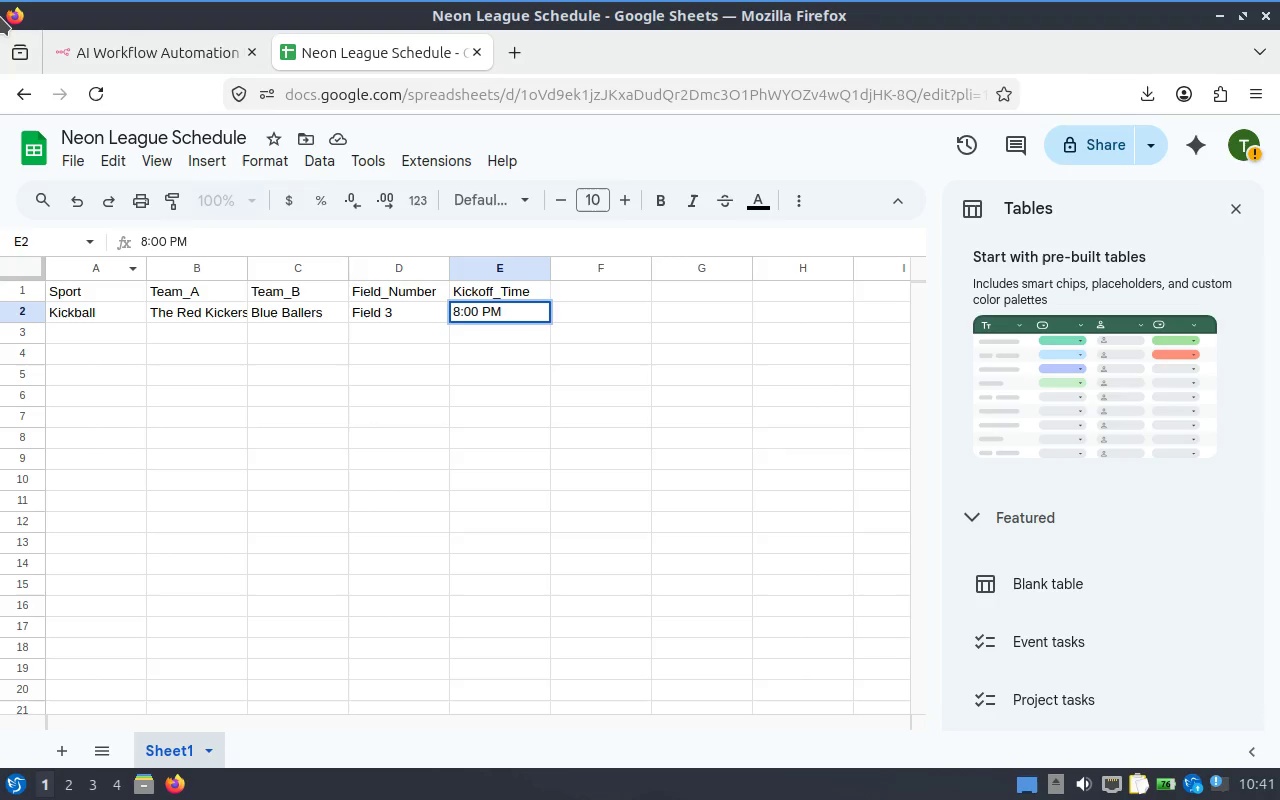 
left_click([521, 50])
 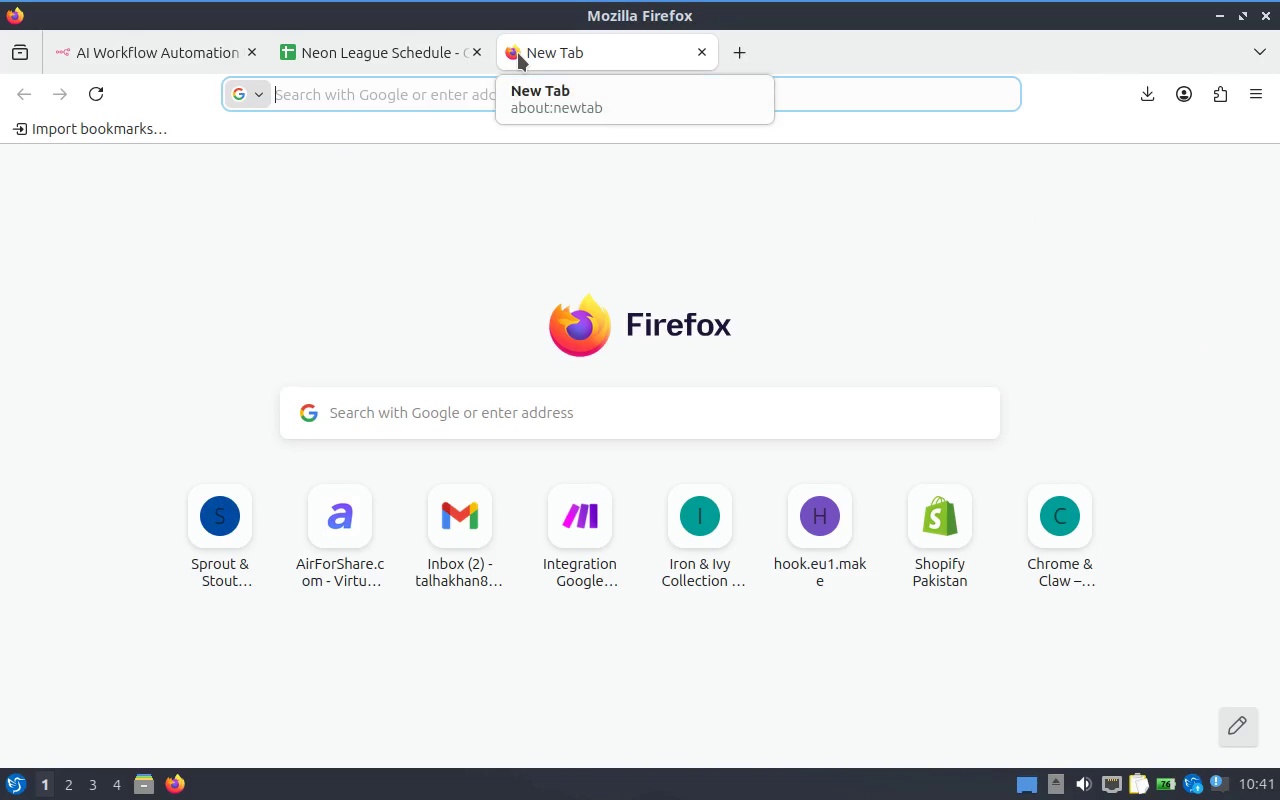 
type(discord)
 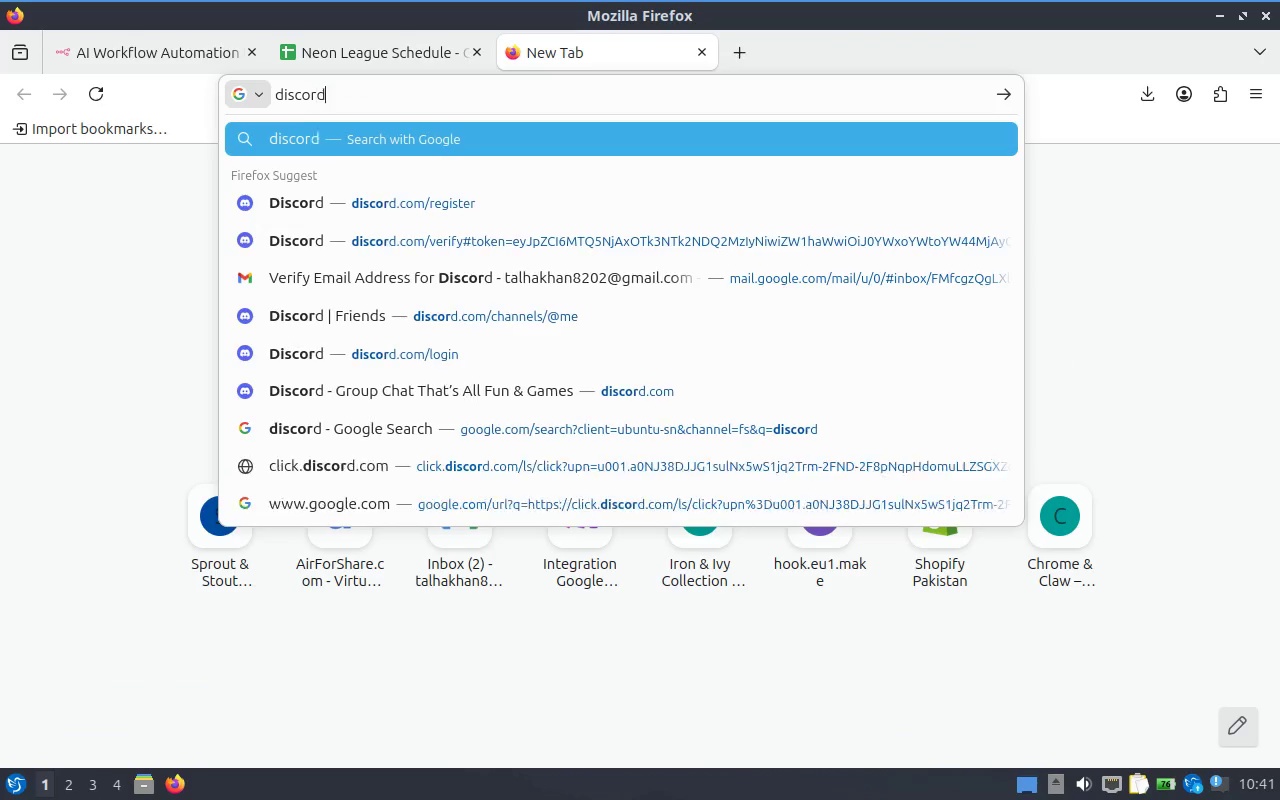 
key(Enter)
 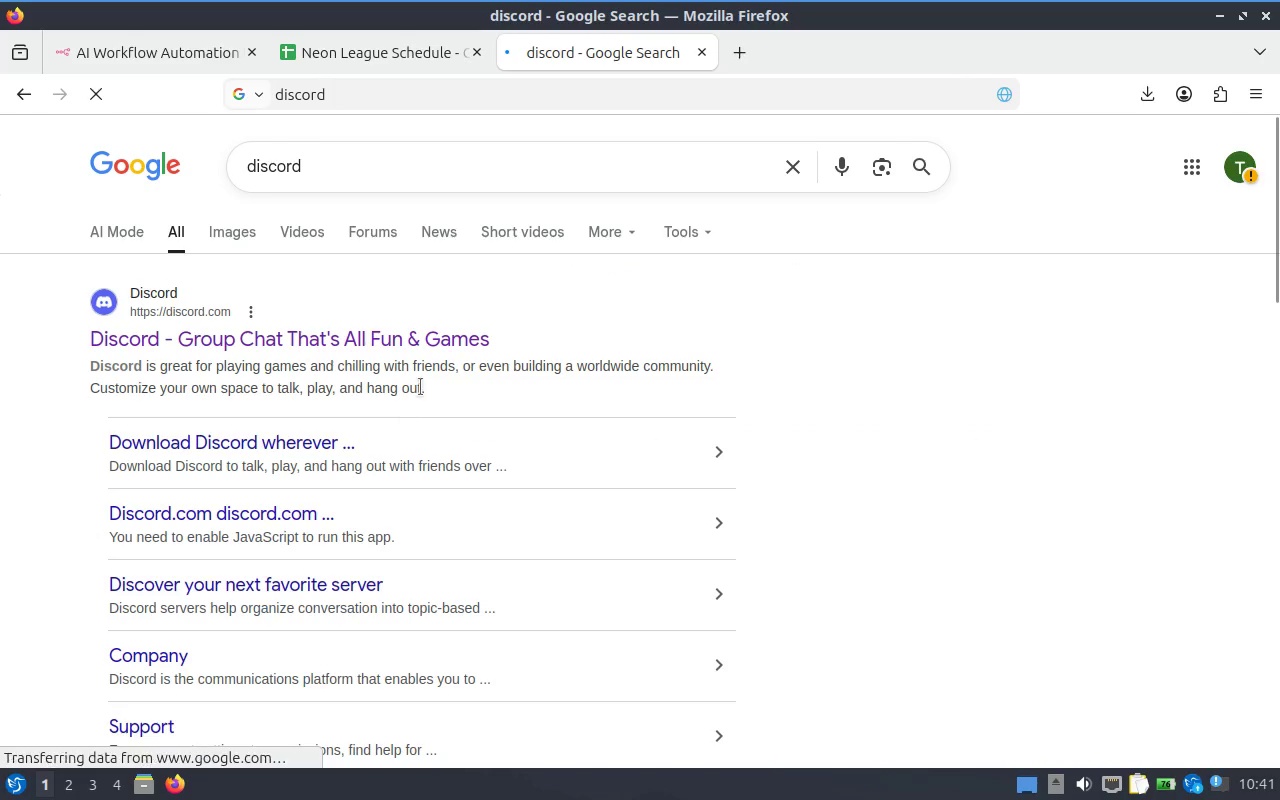 
left_click([444, 326])
 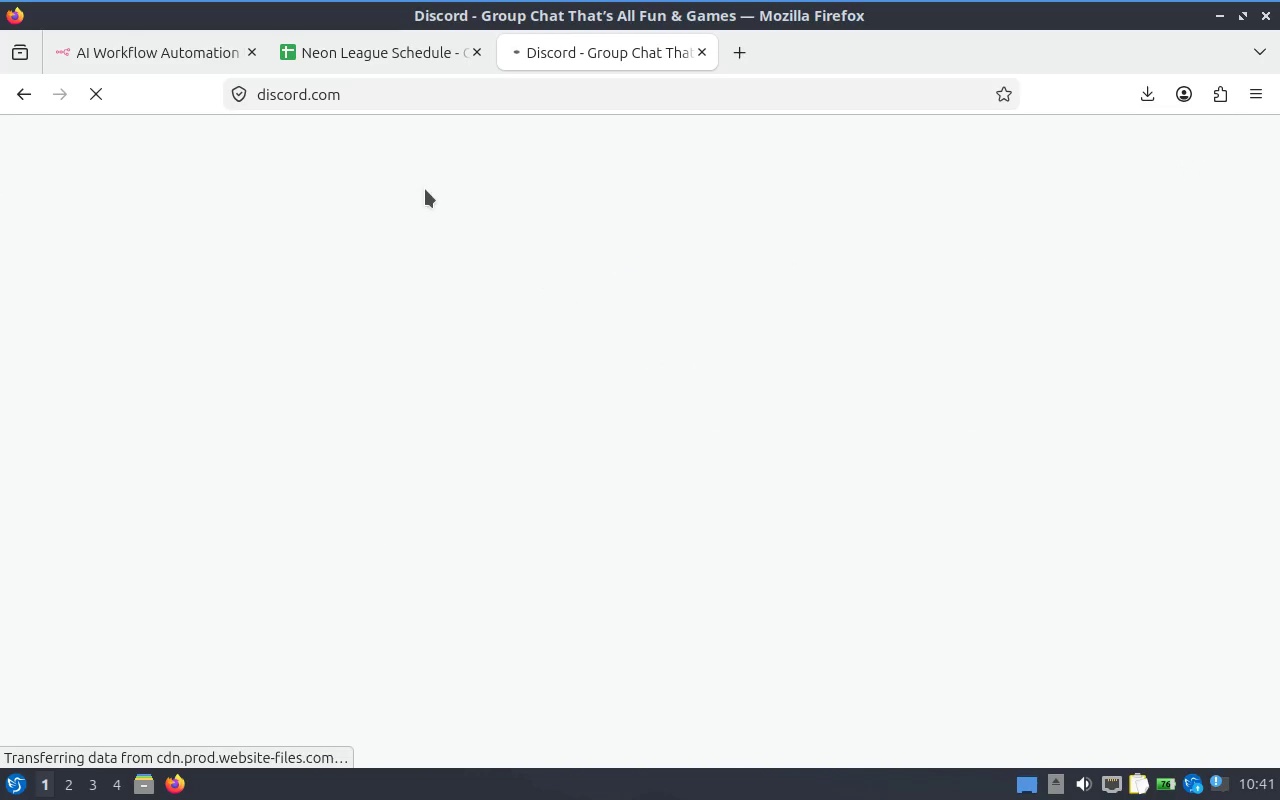 
mouse_move([255, 5])
 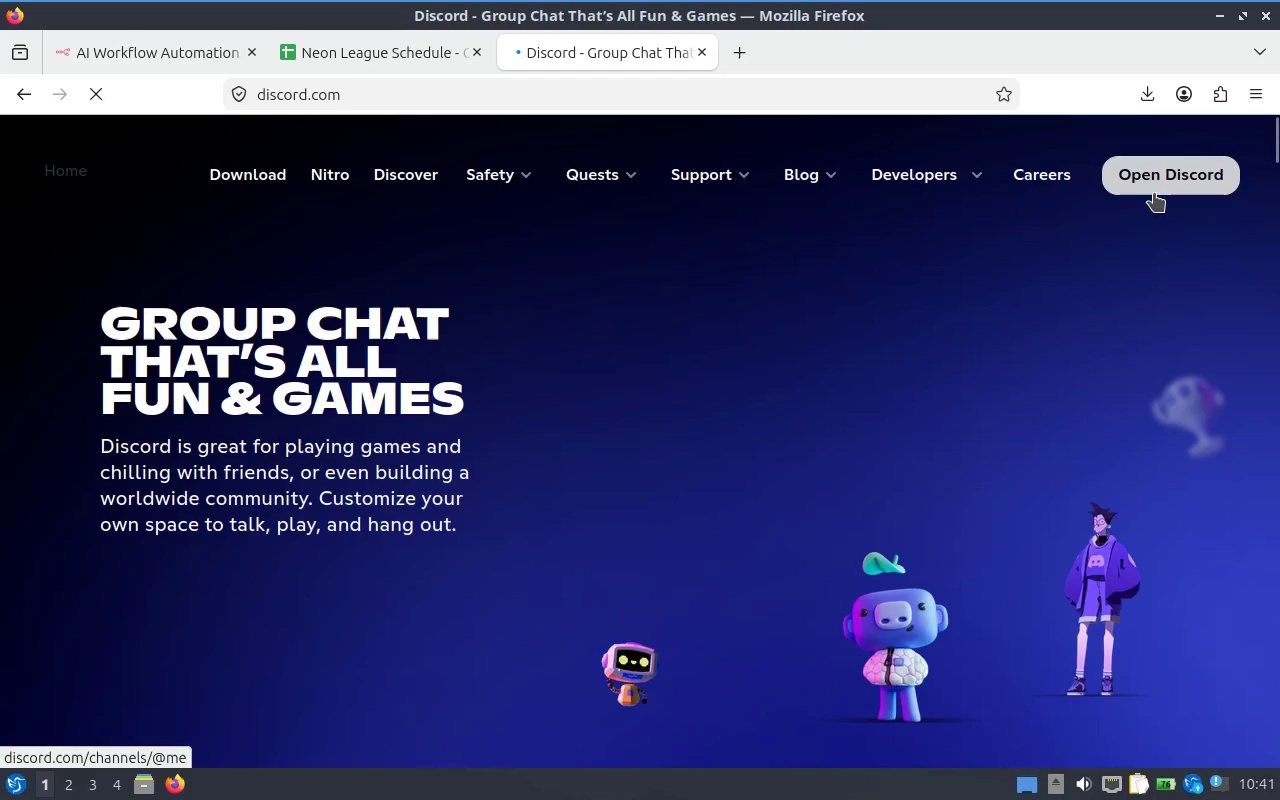 
left_click([1166, 181])
 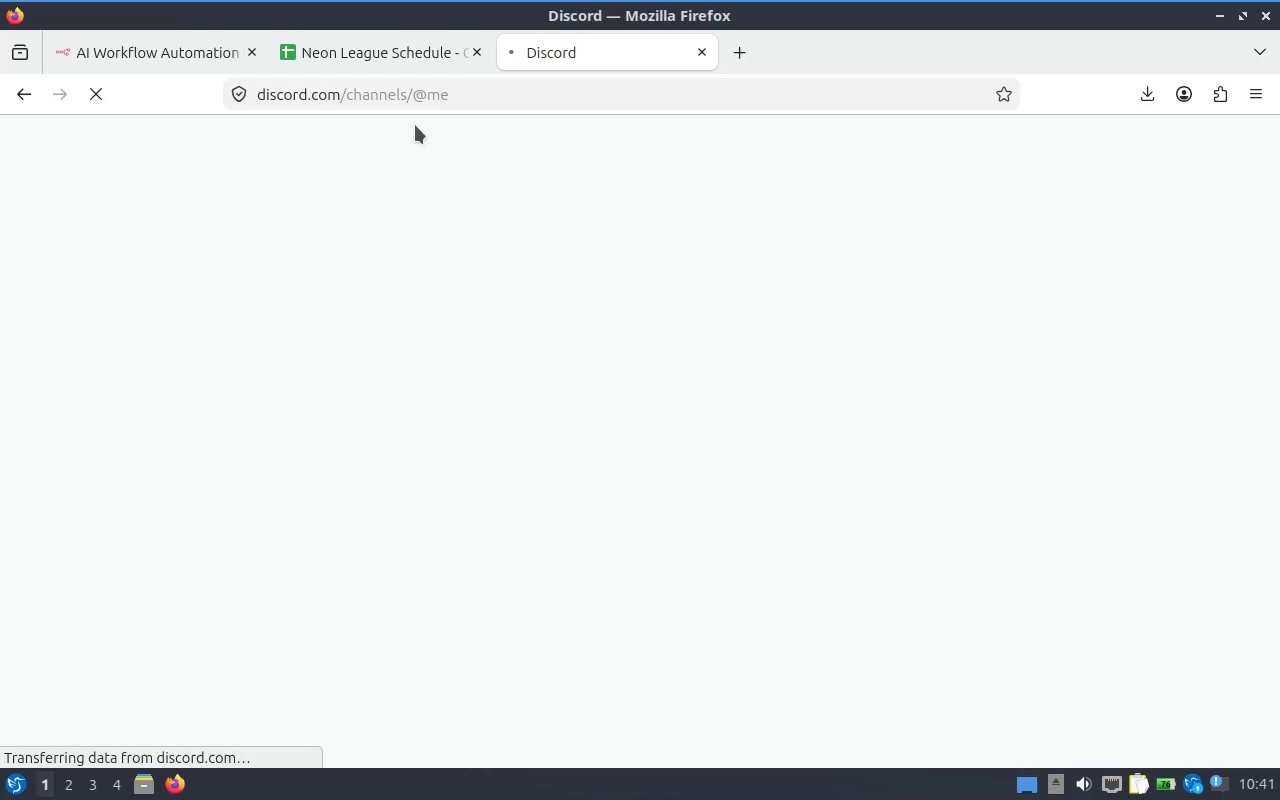 
mouse_move([213, 30])
 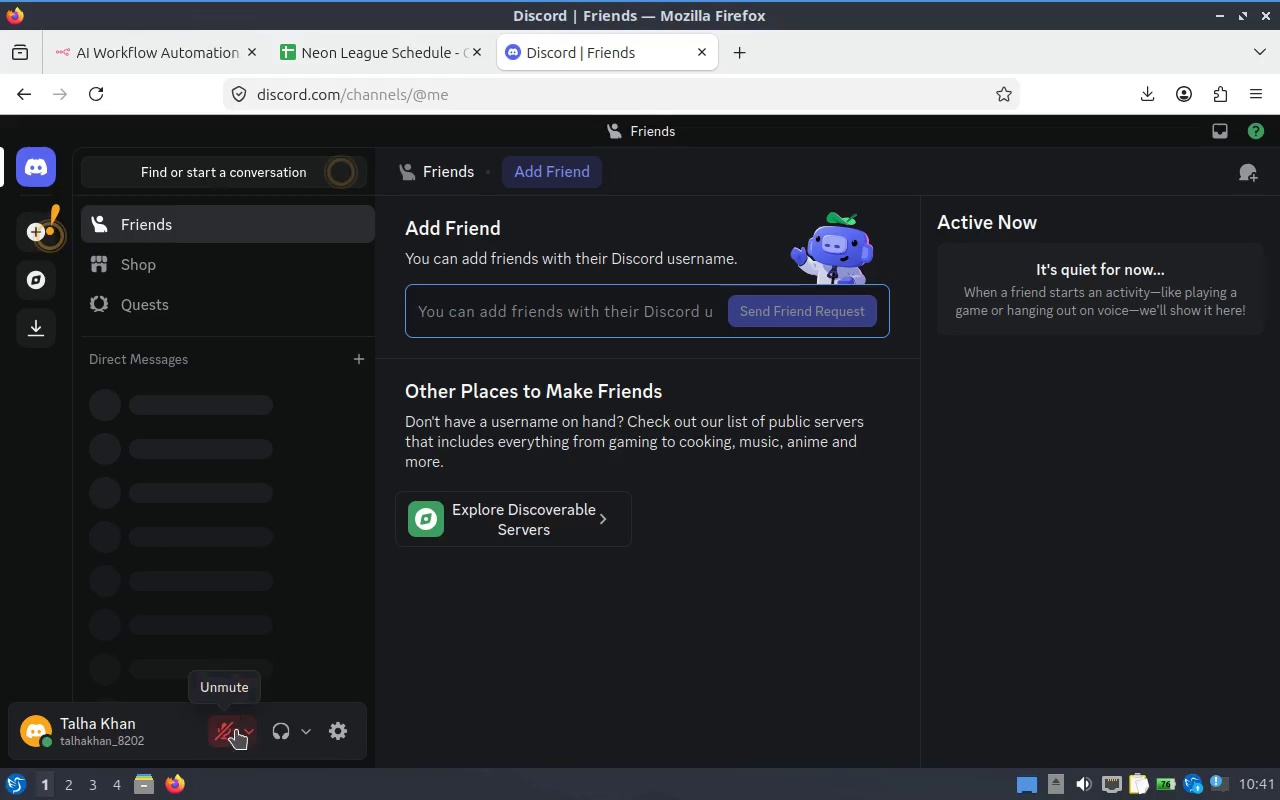 
left_click([37, 229])
 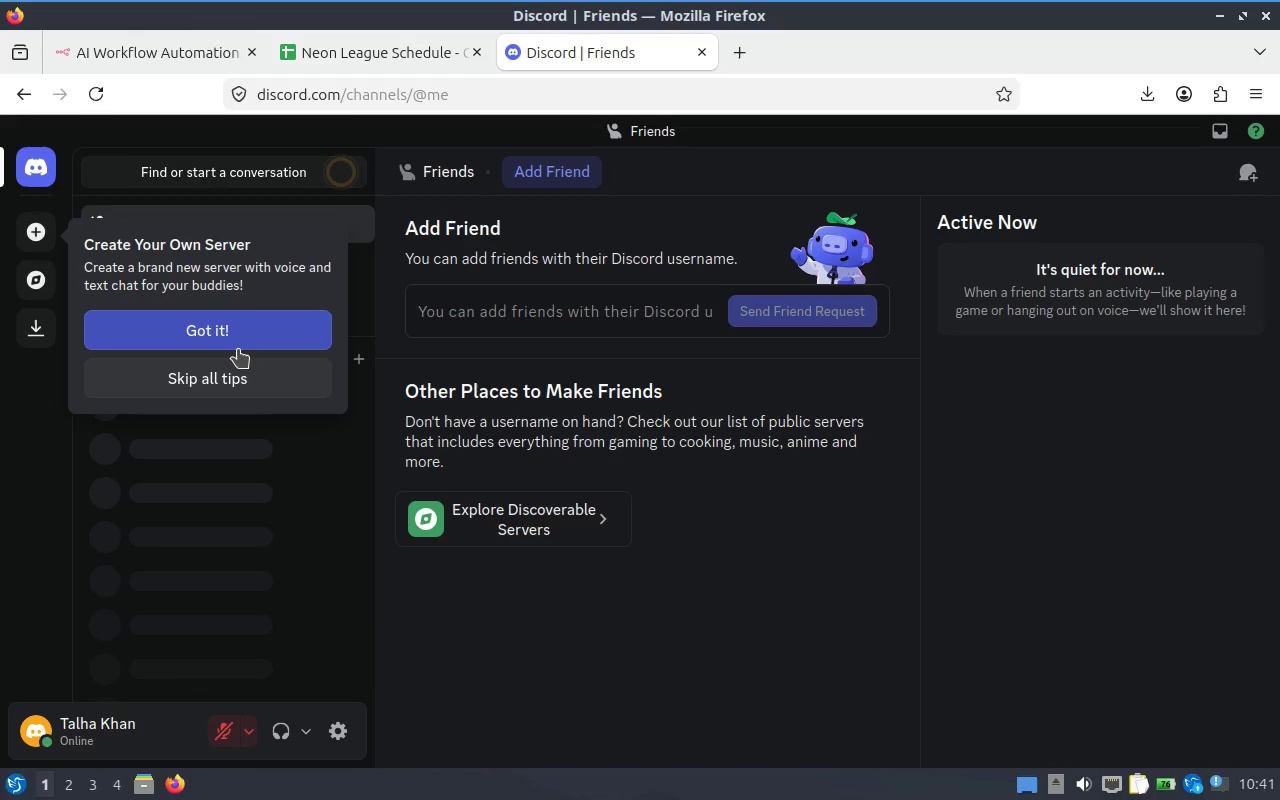 
left_click([248, 341])
 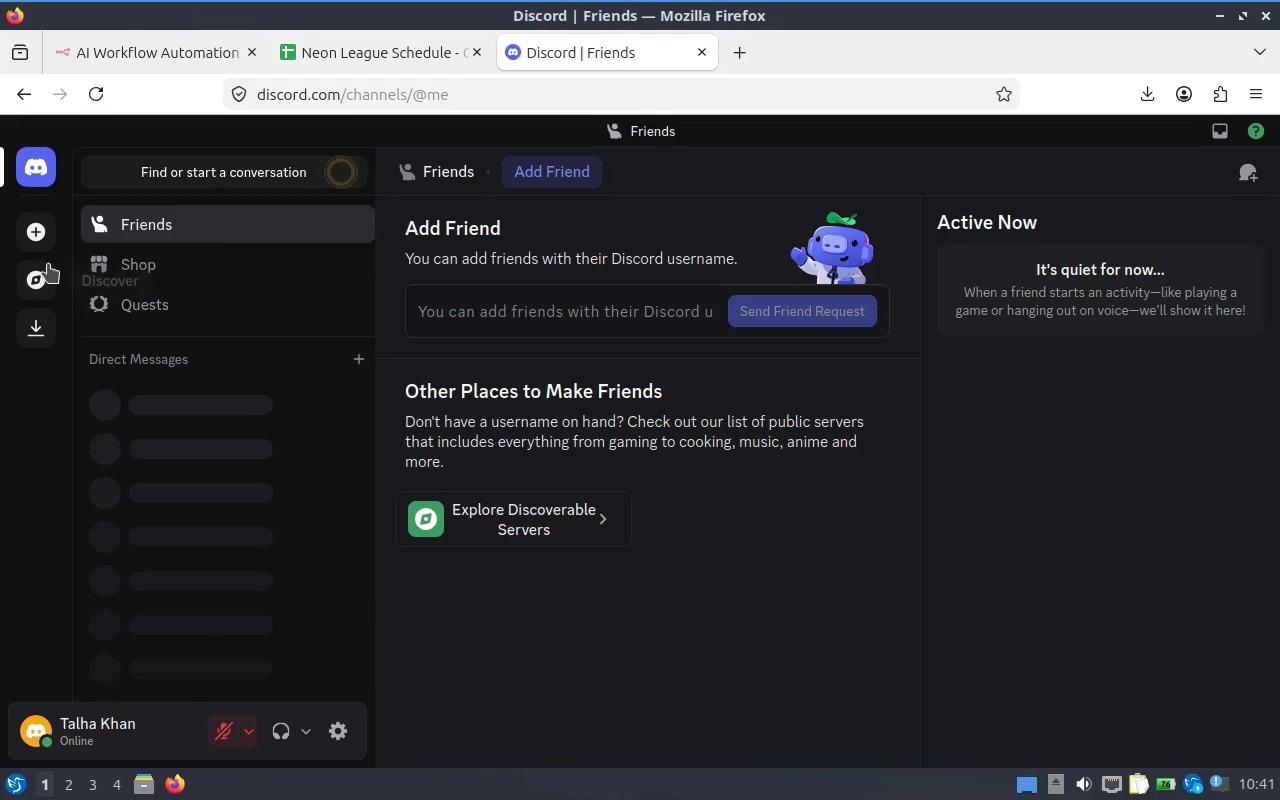 
left_click([29, 246])
 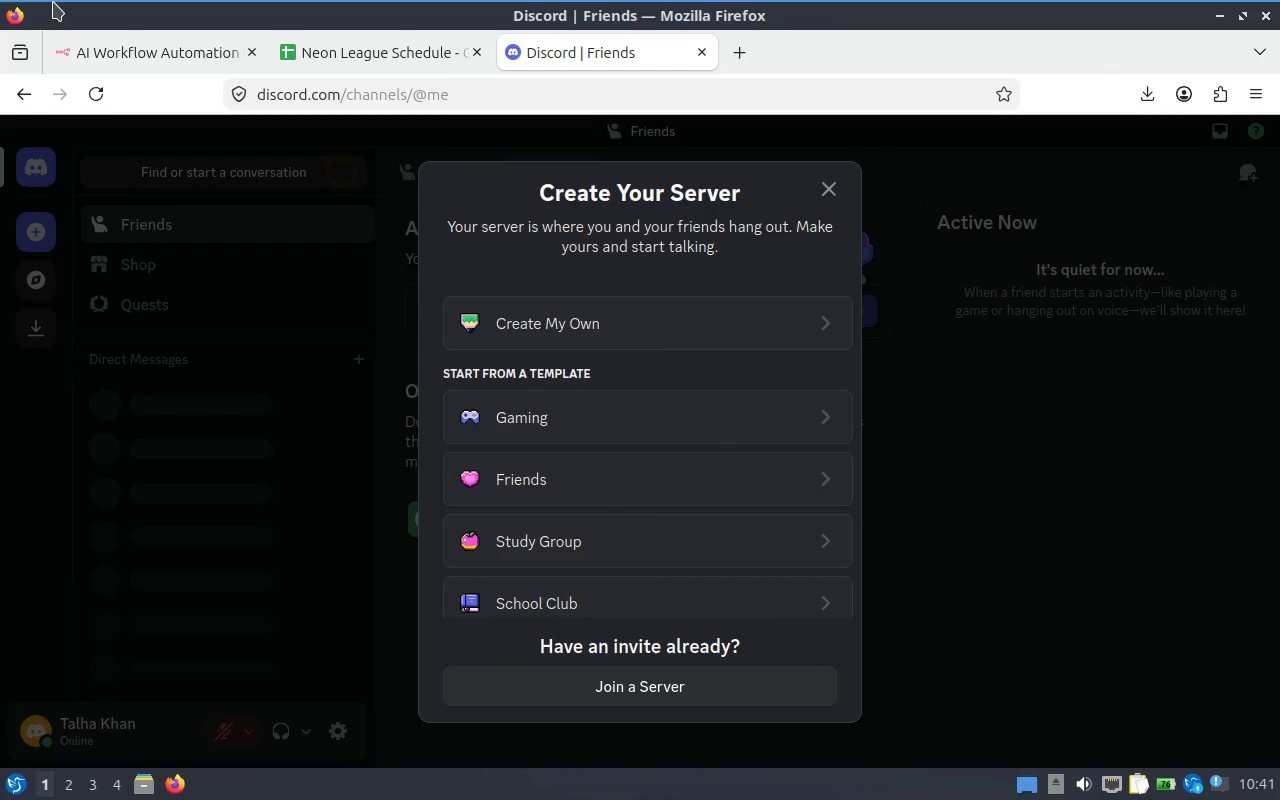 
left_click([542, 334])
 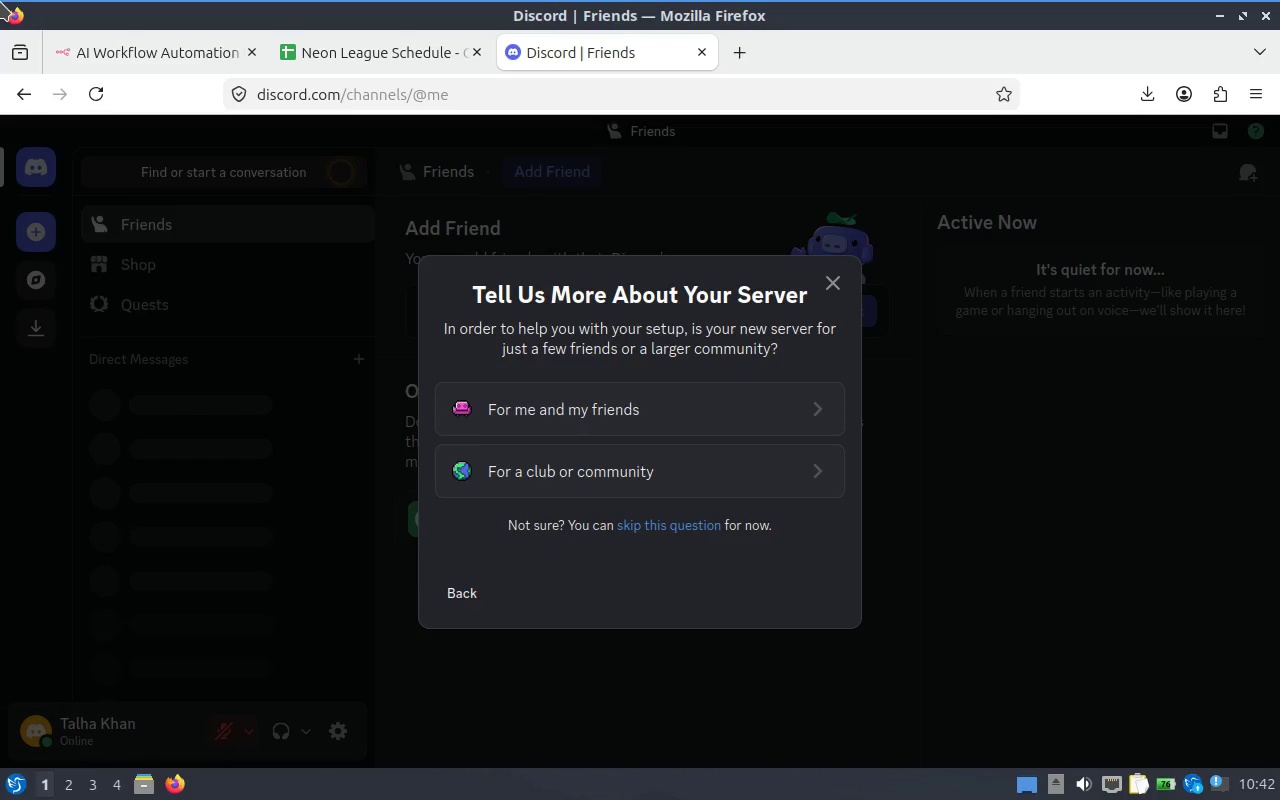 
wait(22.64)
 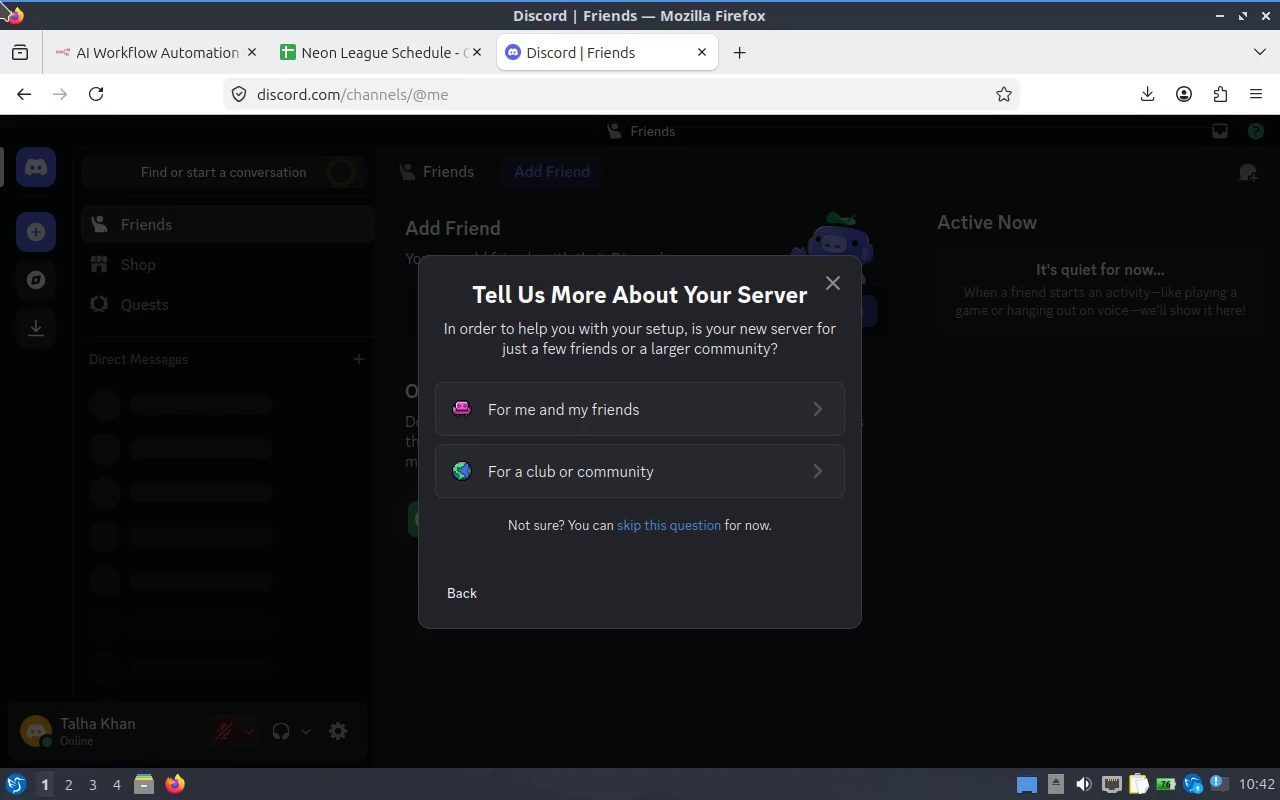 
mouse_move([555, 5])
 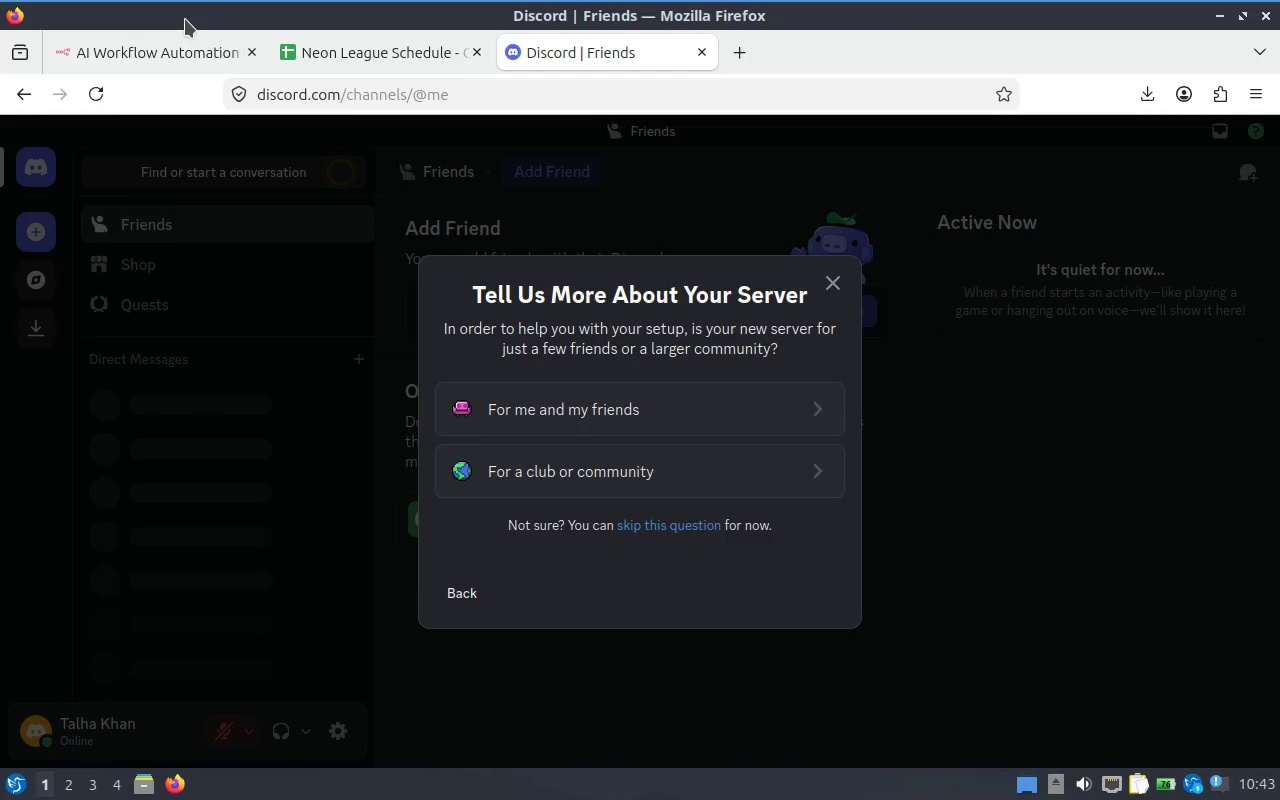 
wait(82.12)
 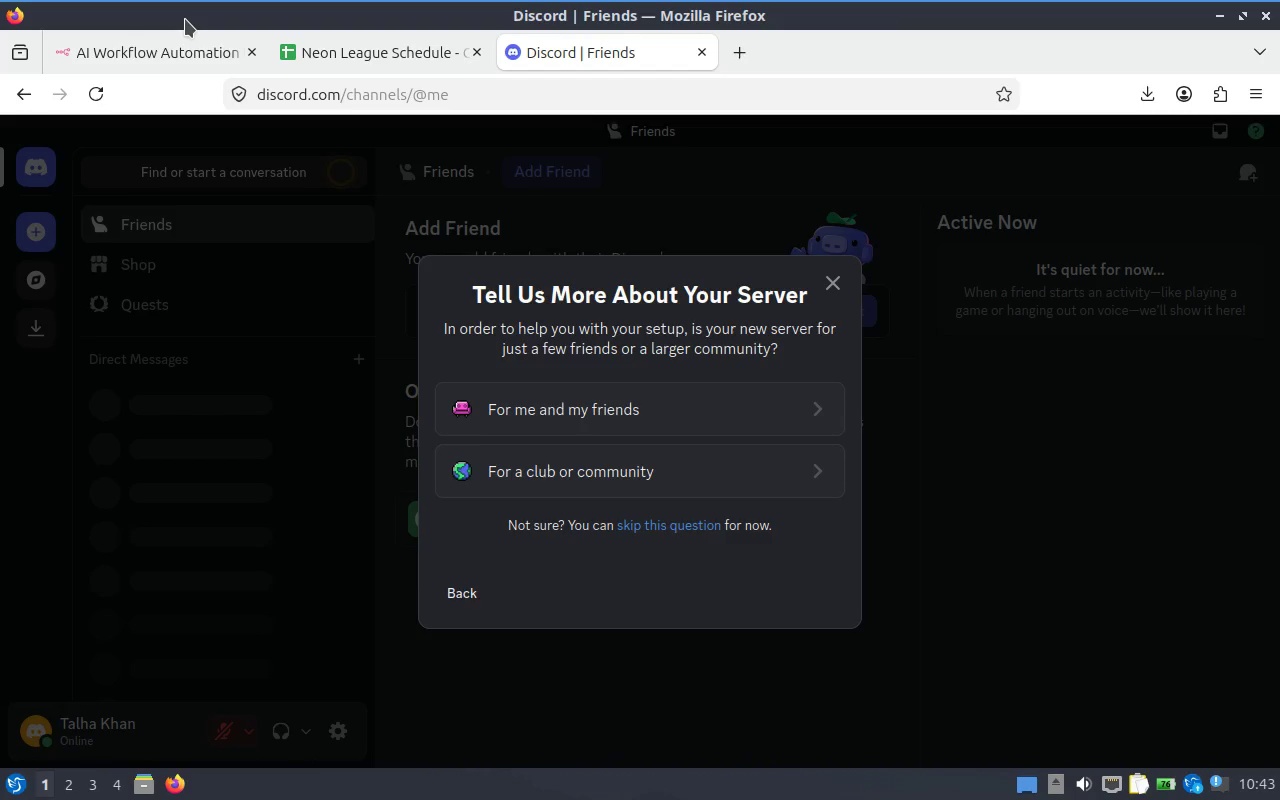 
left_click([746, 429])
 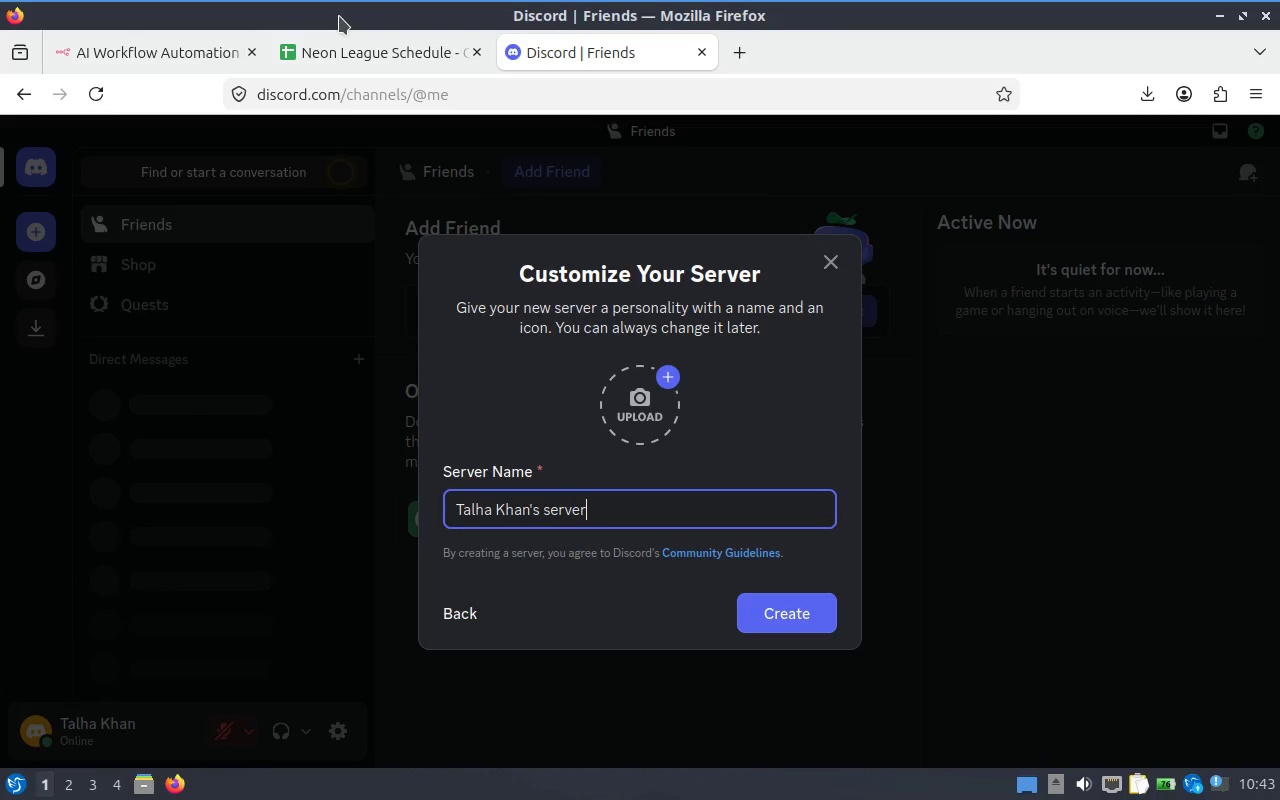 
wait(5.35)
 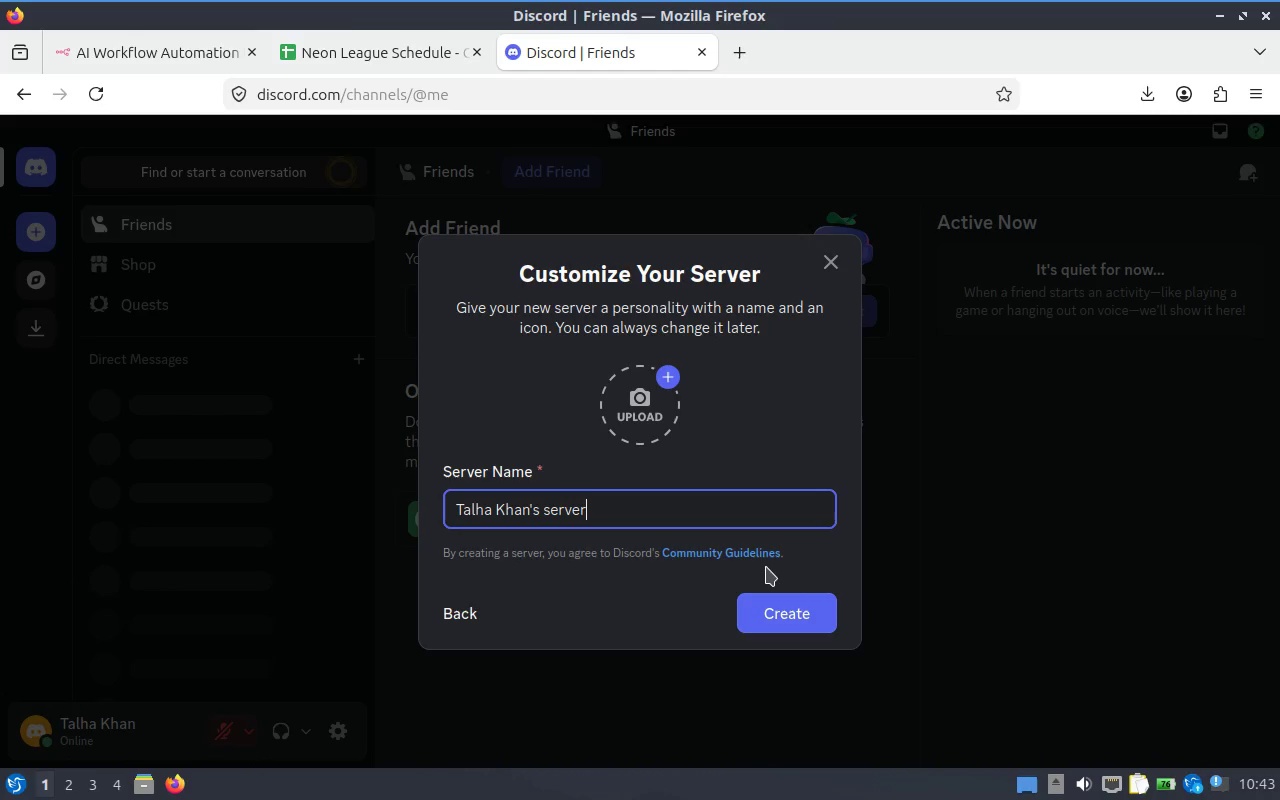 
left_click([619, 511])
 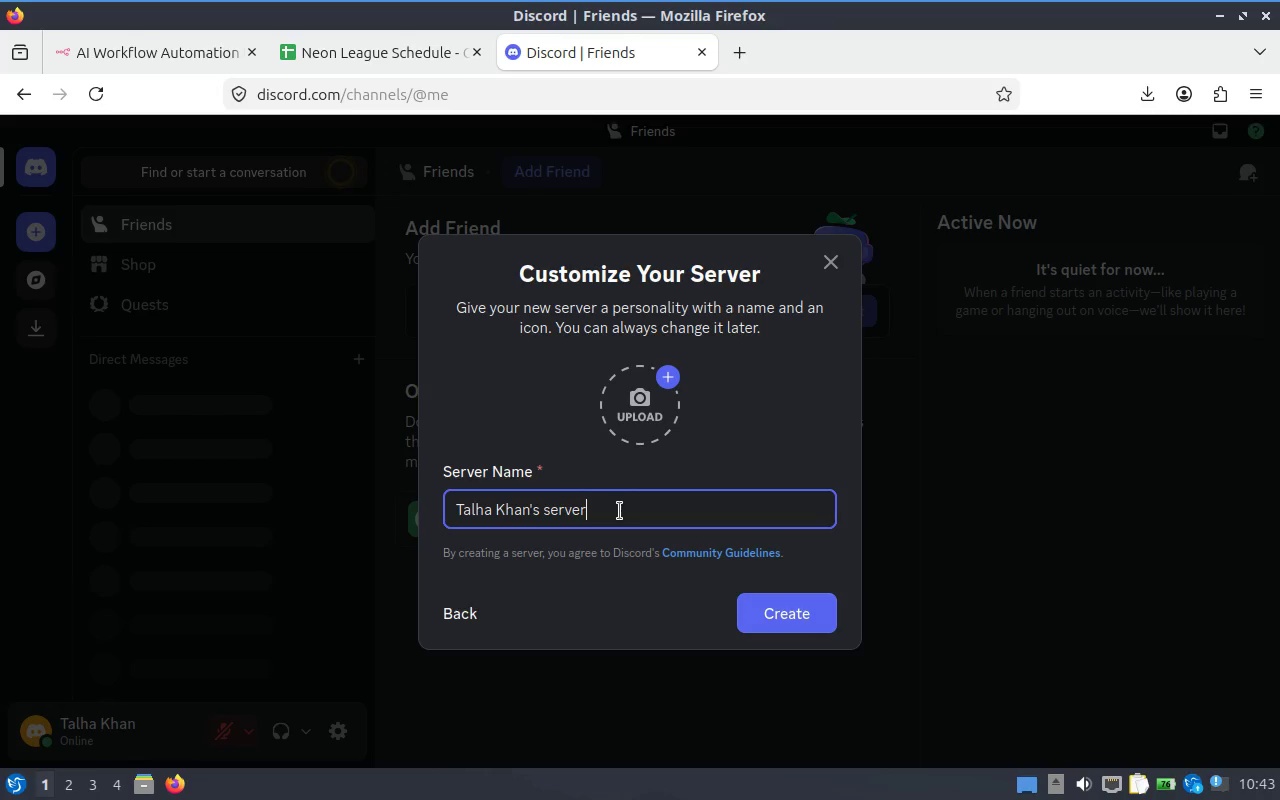 
key(Control+ControlLeft)
 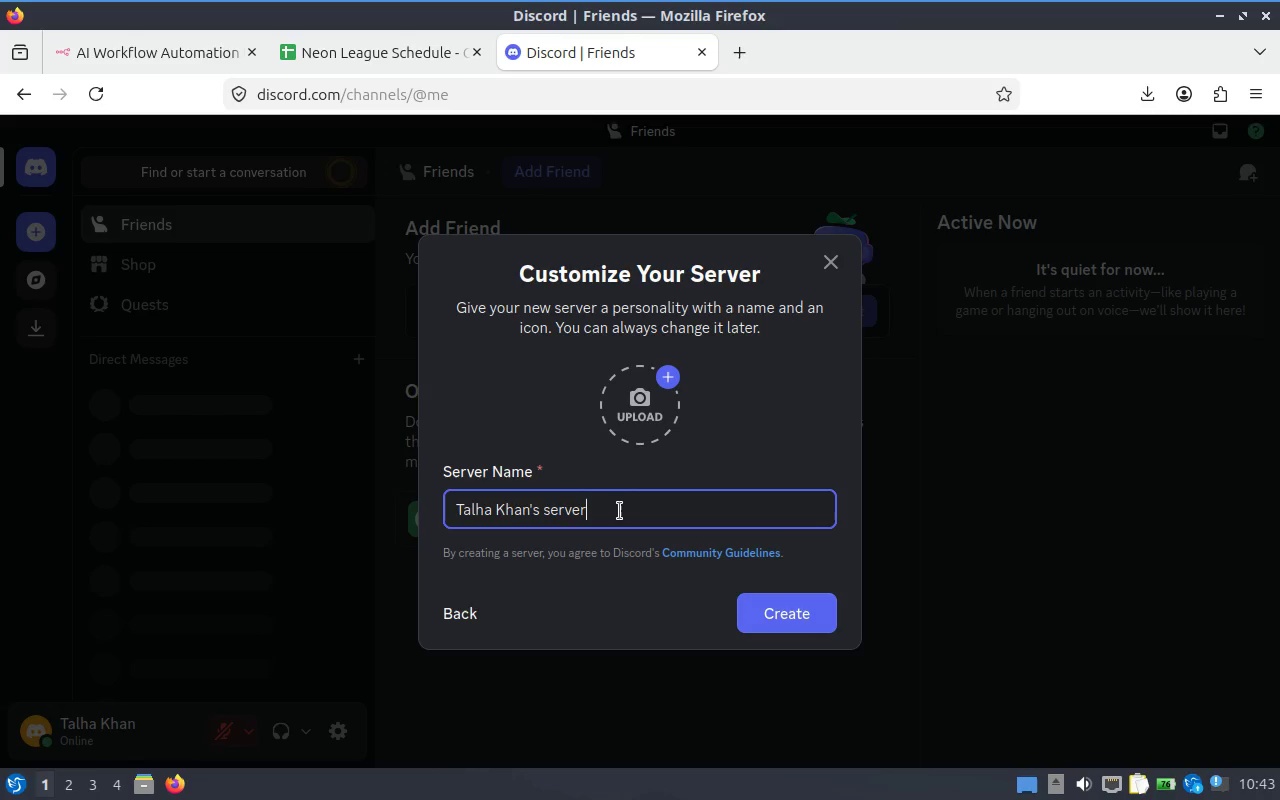 
key(Control+A)
 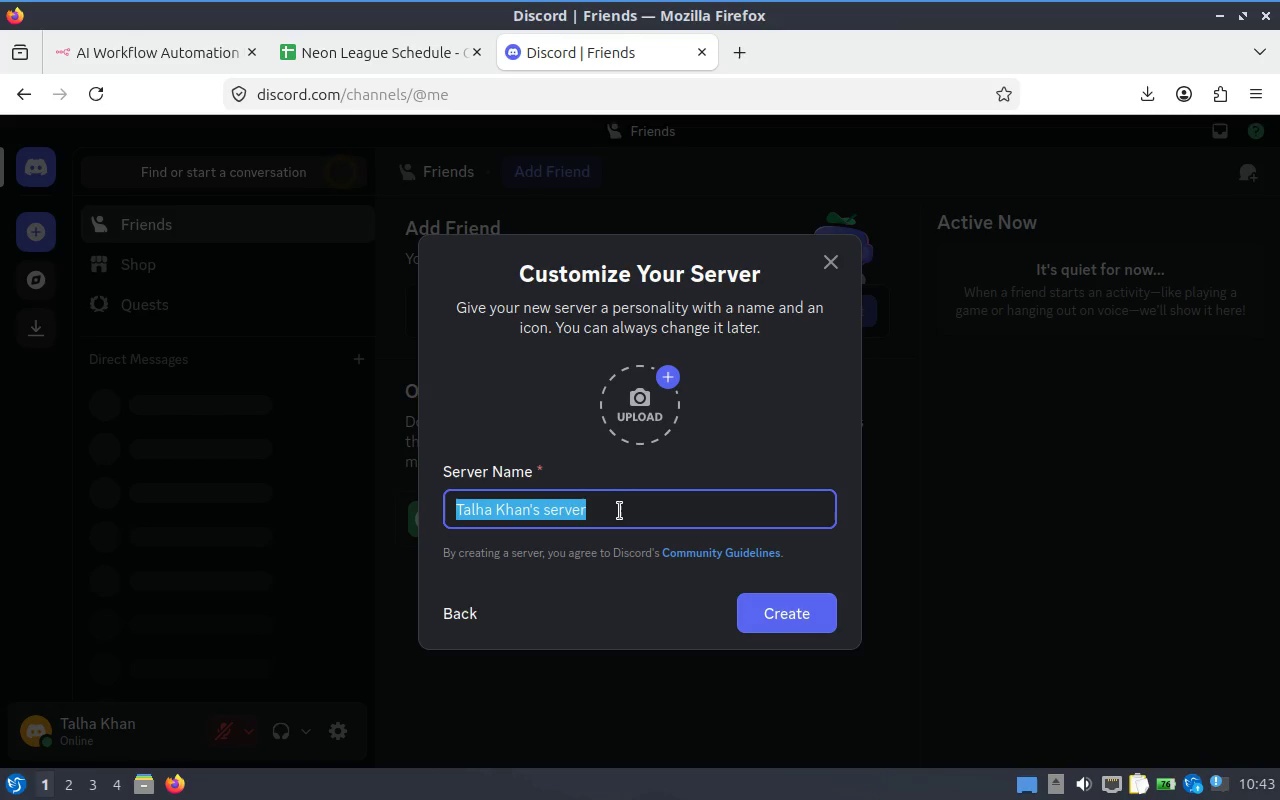 
type(Neon League Tsting)
 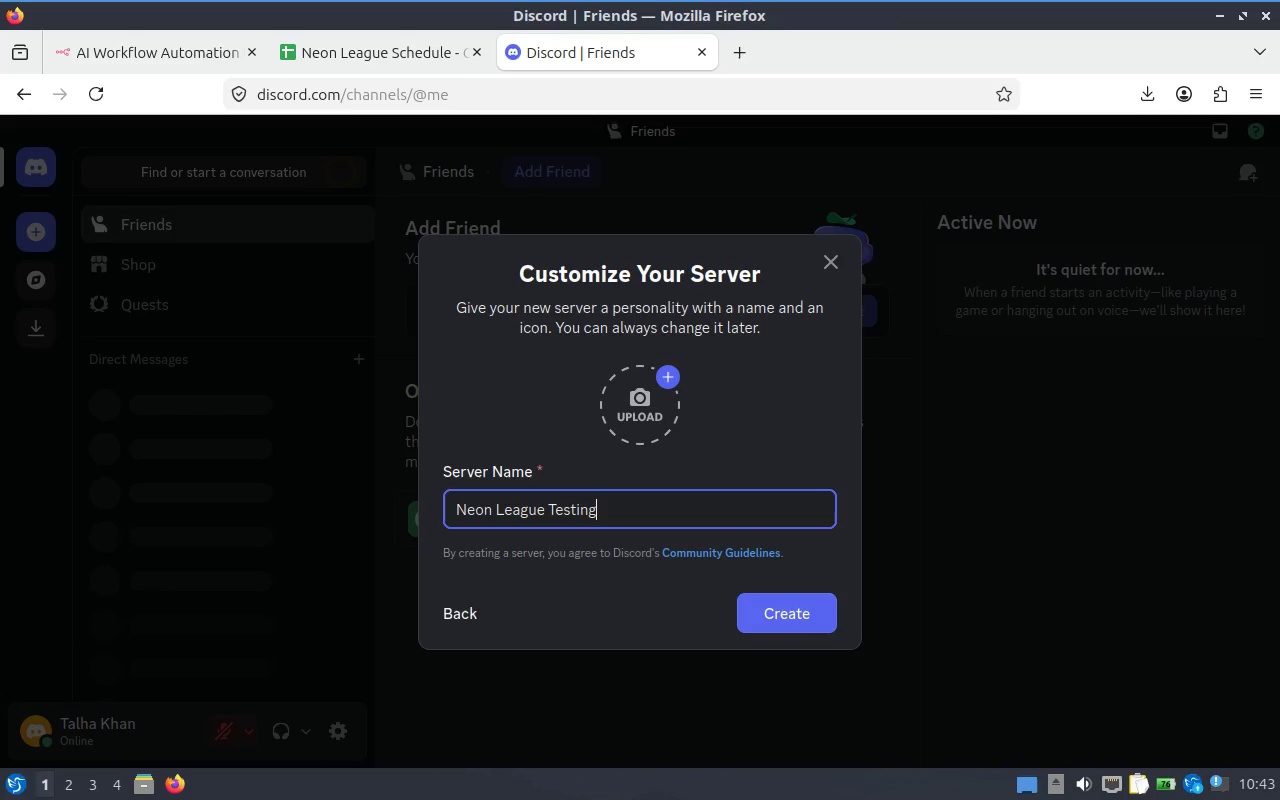 
left_click([810, 611])
 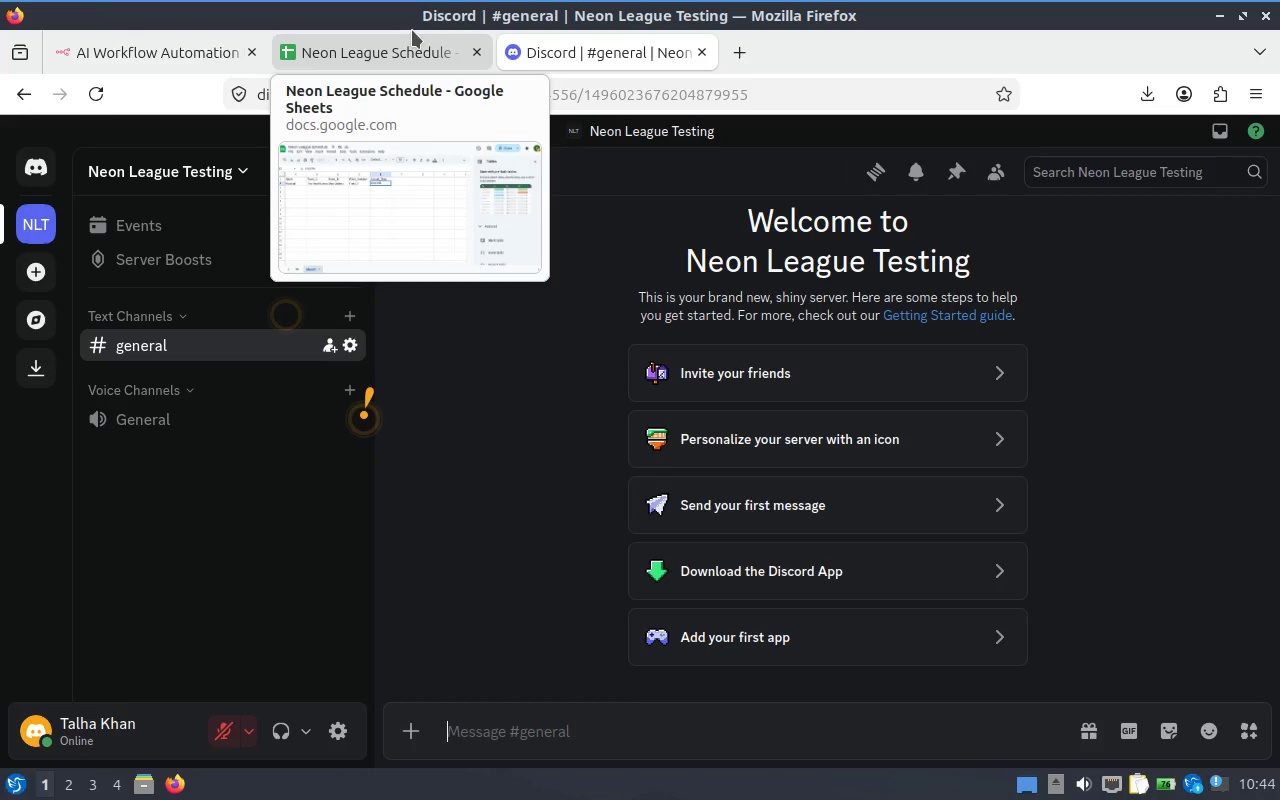 
wait(26.86)
 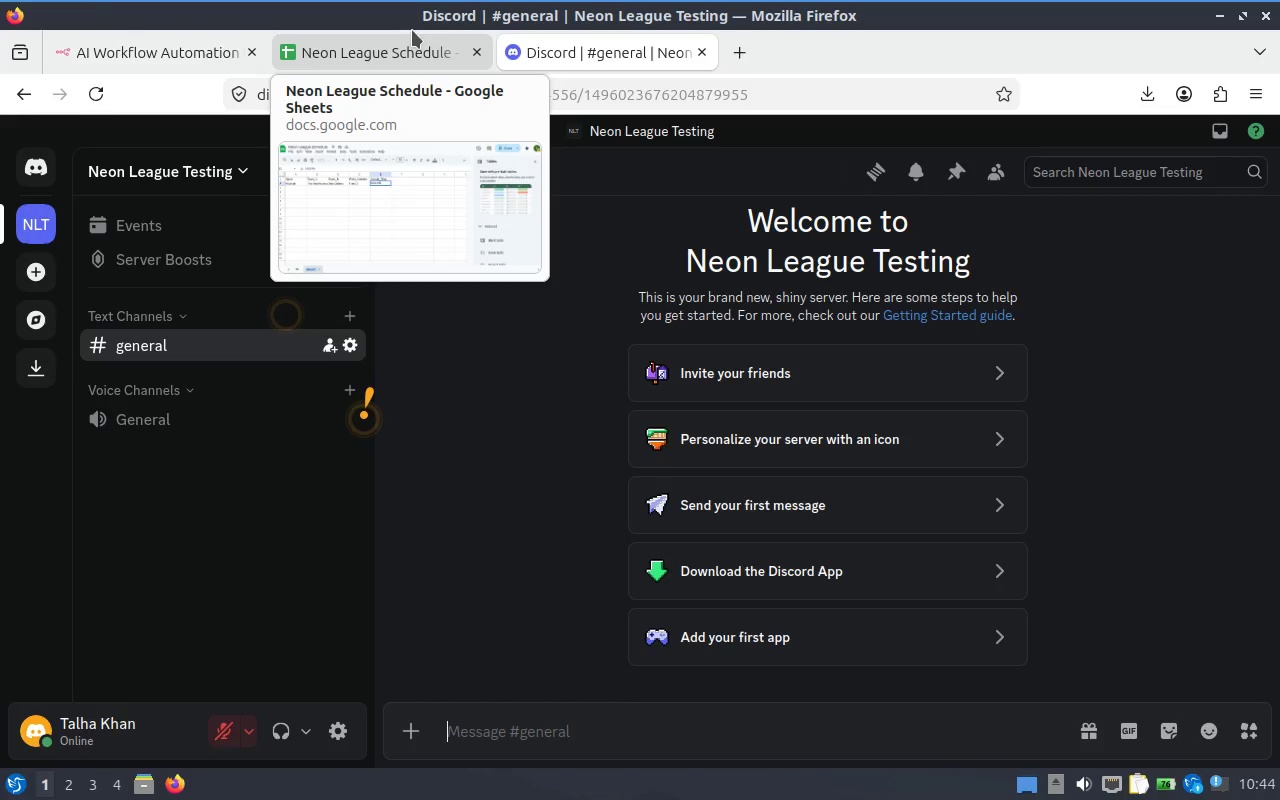 
left_click([279, 313])
 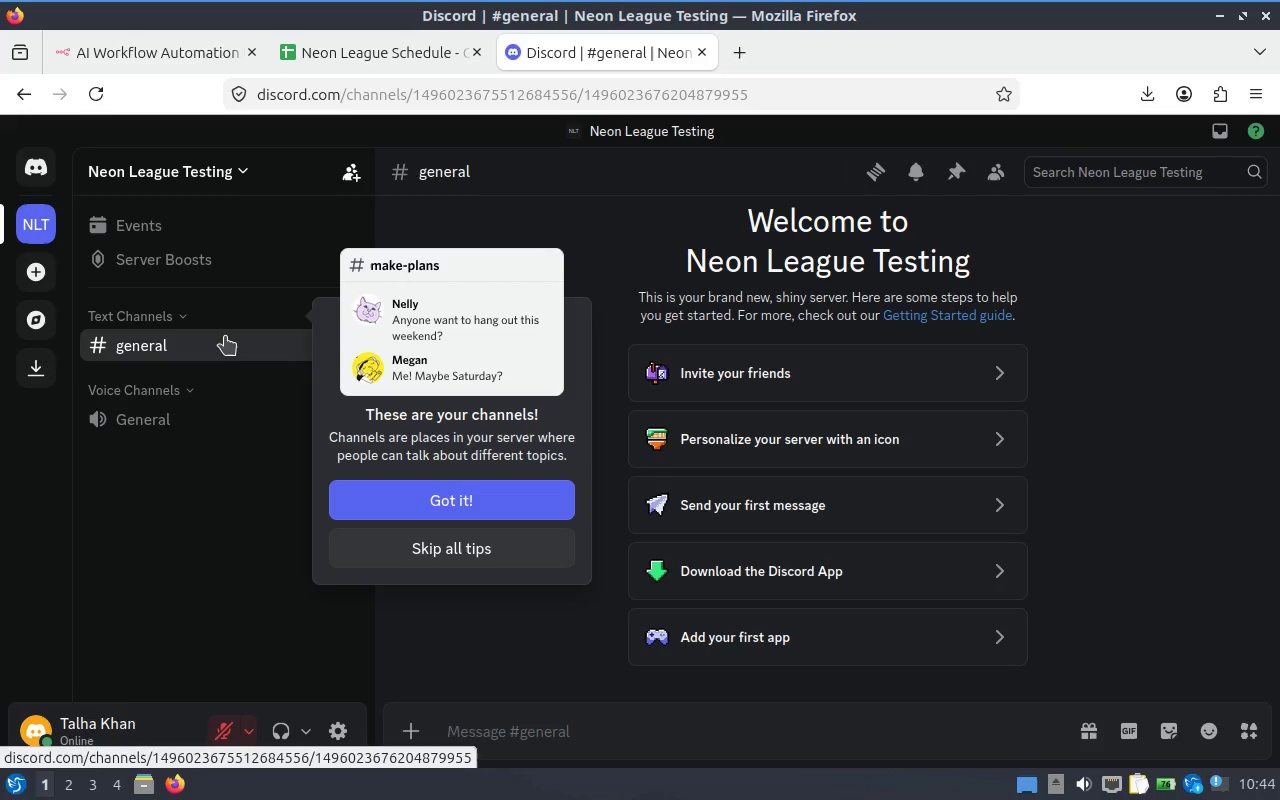 
left_click([191, 468])
 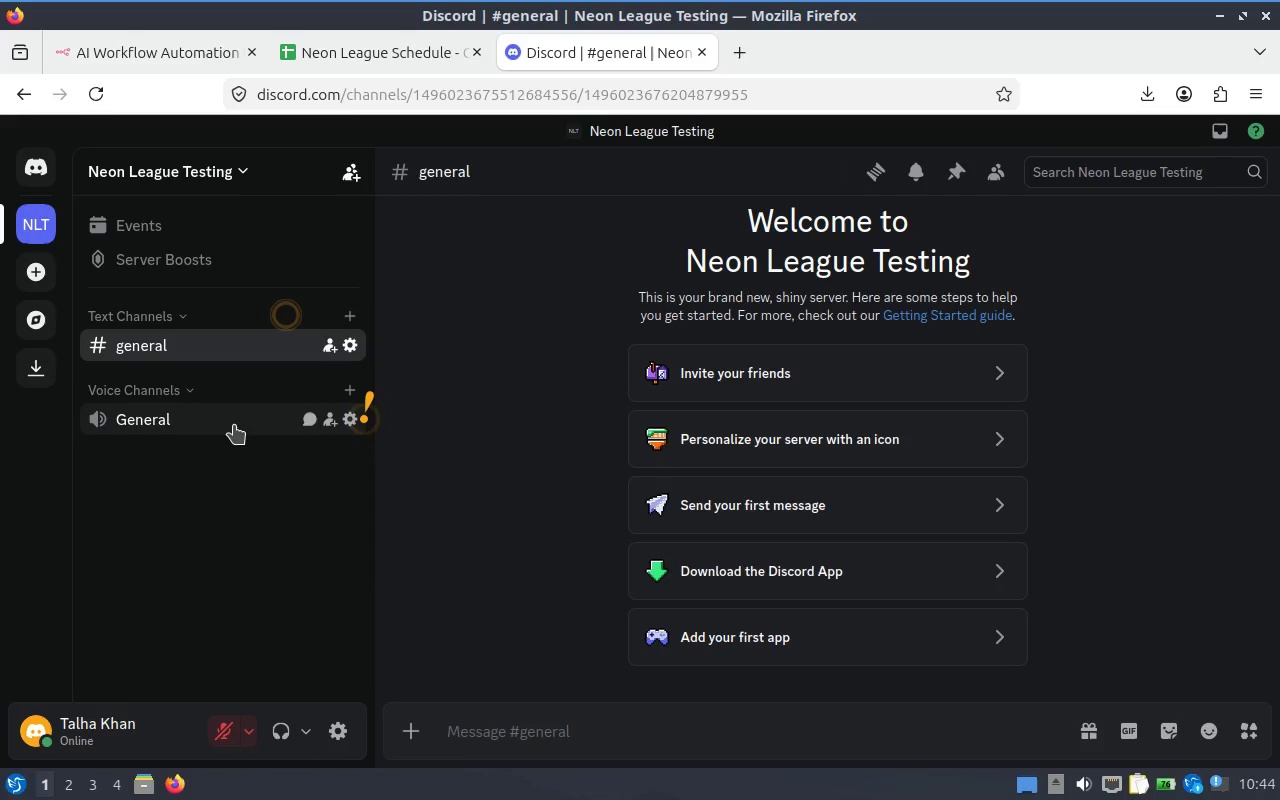 
left_click([234, 425])
 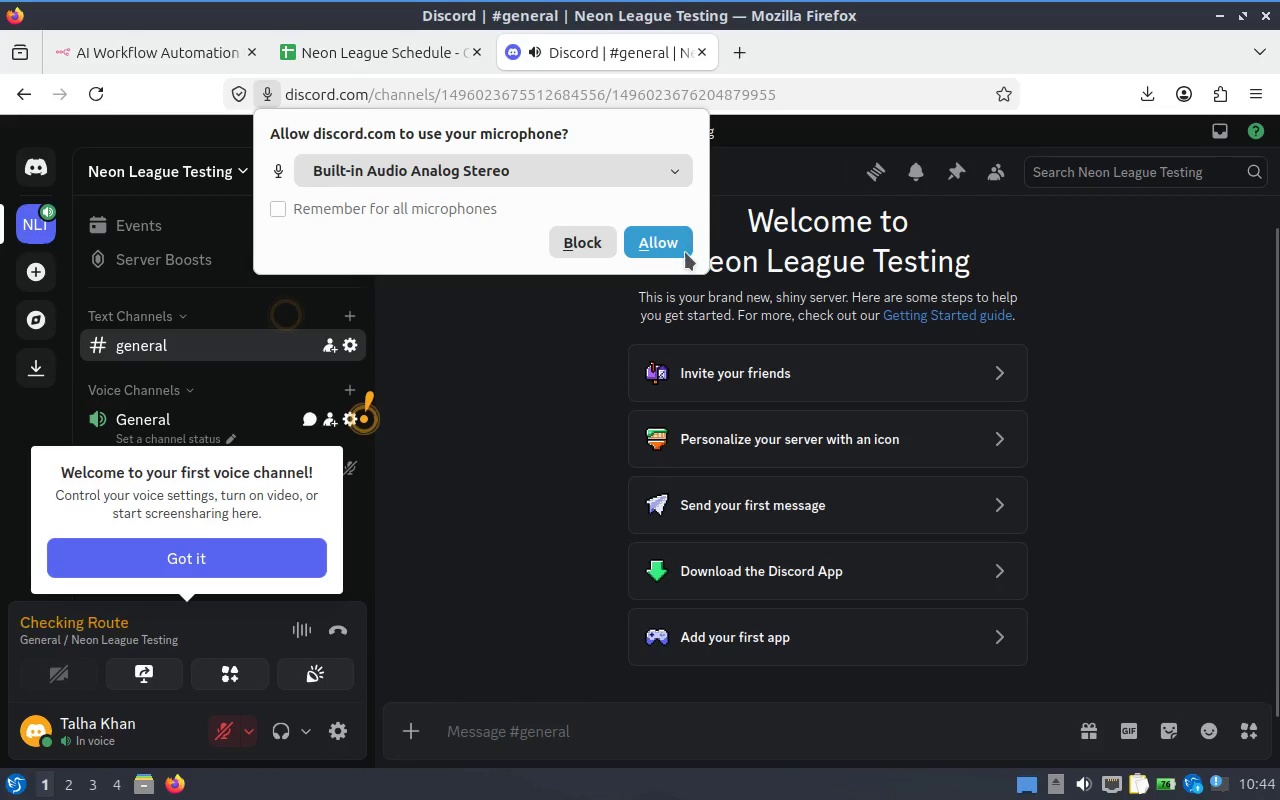 
left_click([585, 234])
 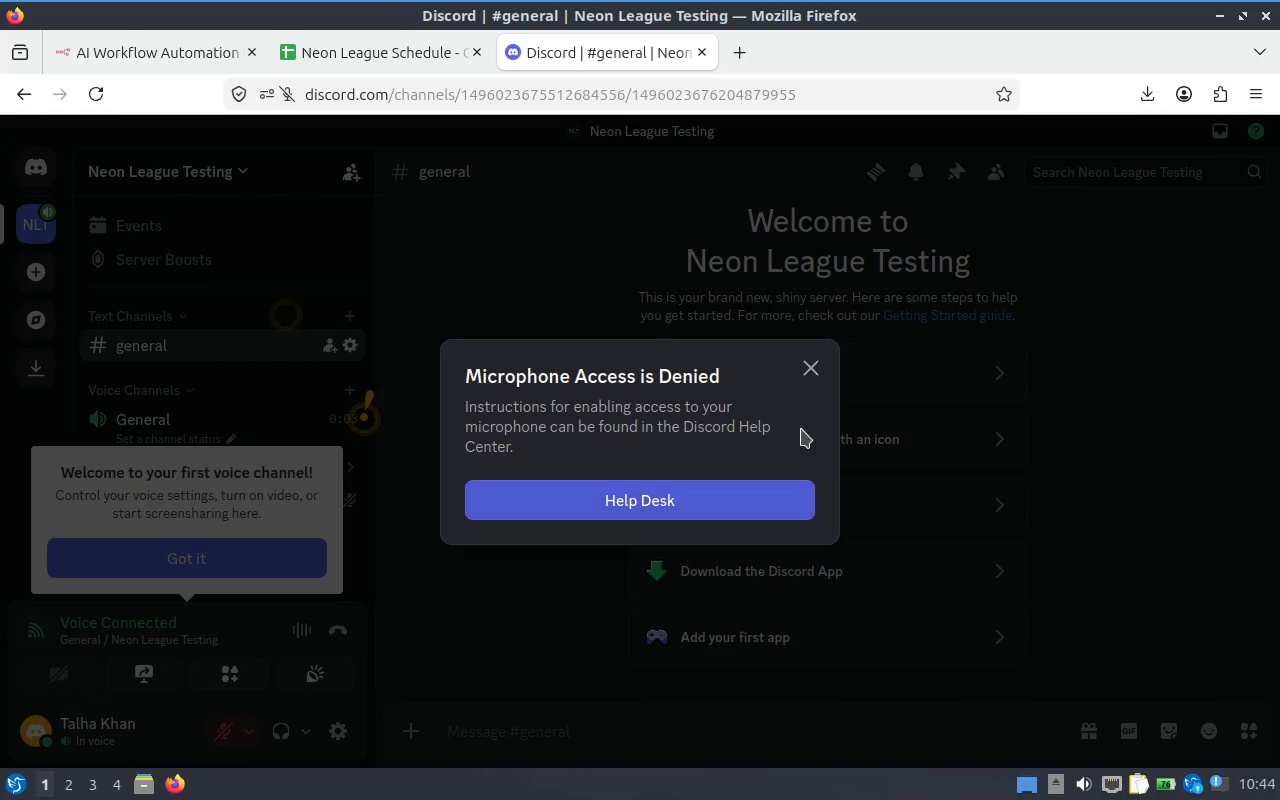 
left_click([818, 380])
 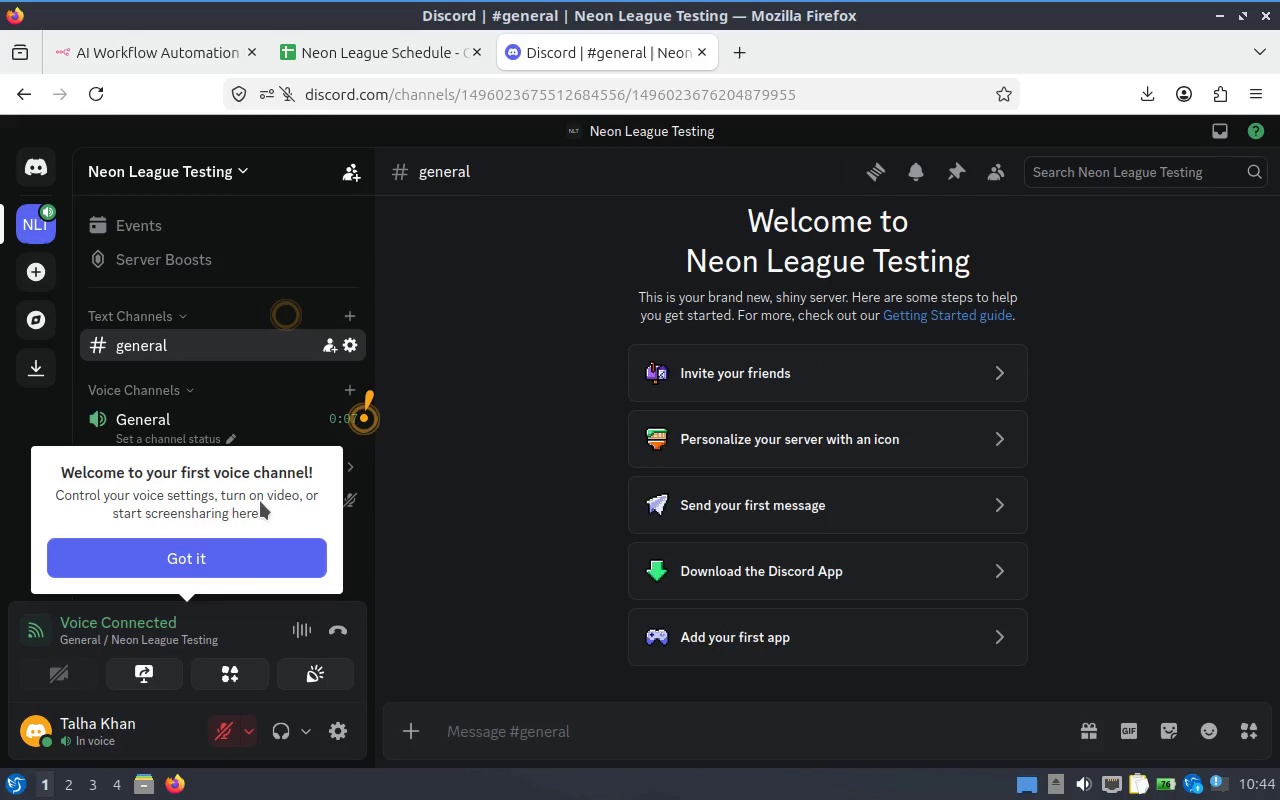 
left_click([257, 558])
 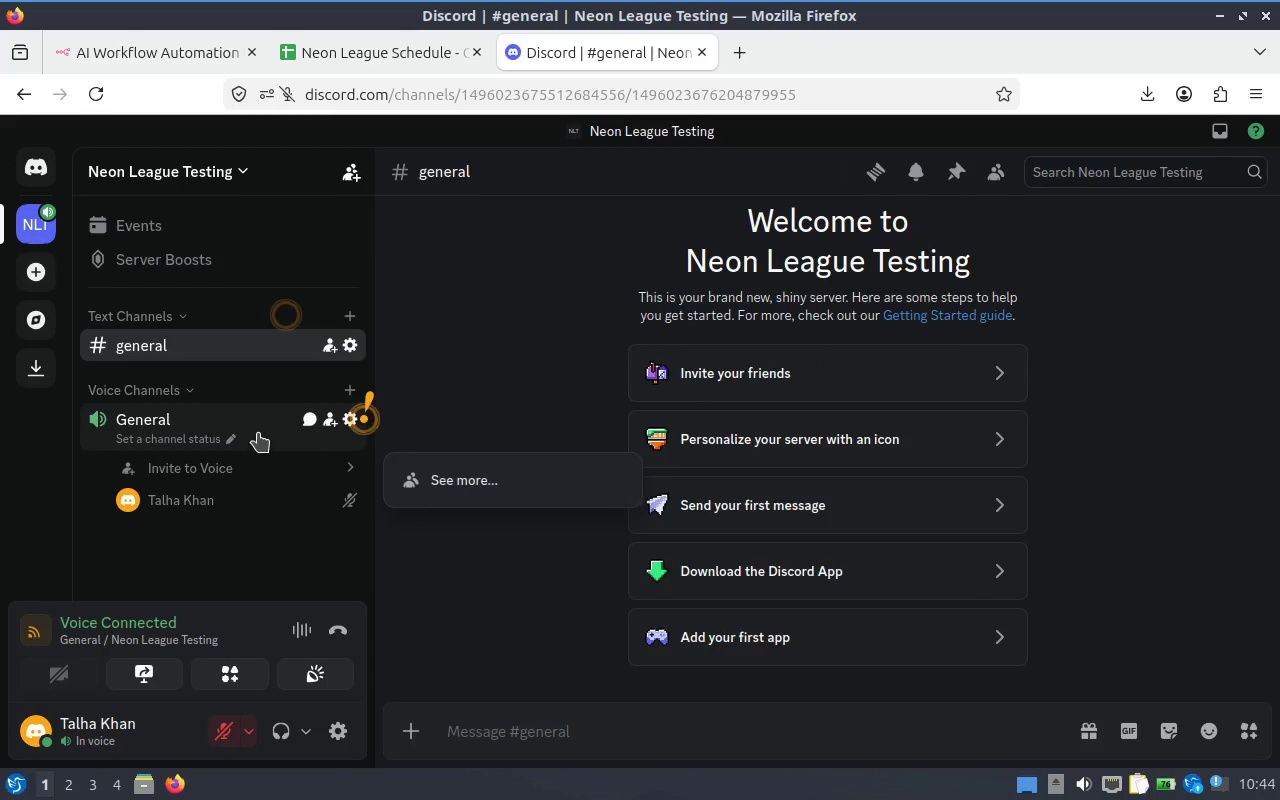 
left_click([260, 431])
 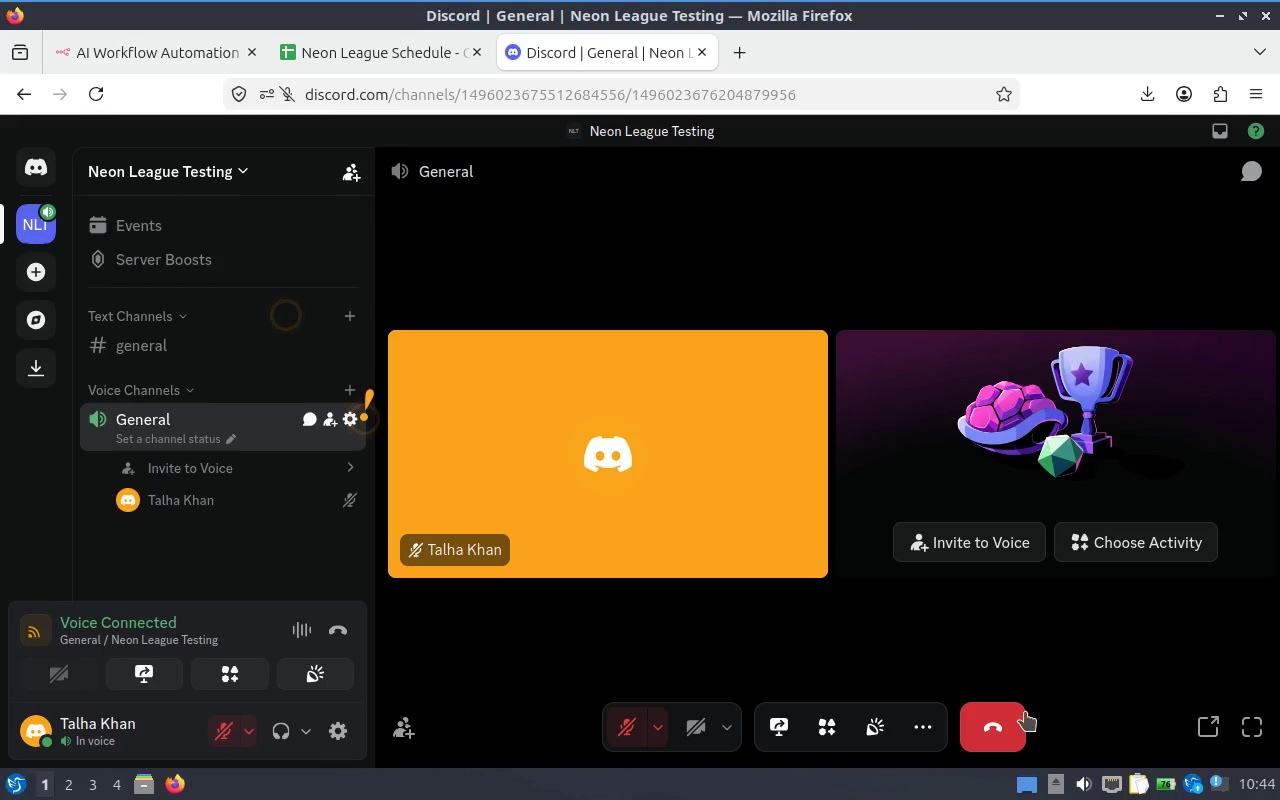 
left_click([1001, 727])
 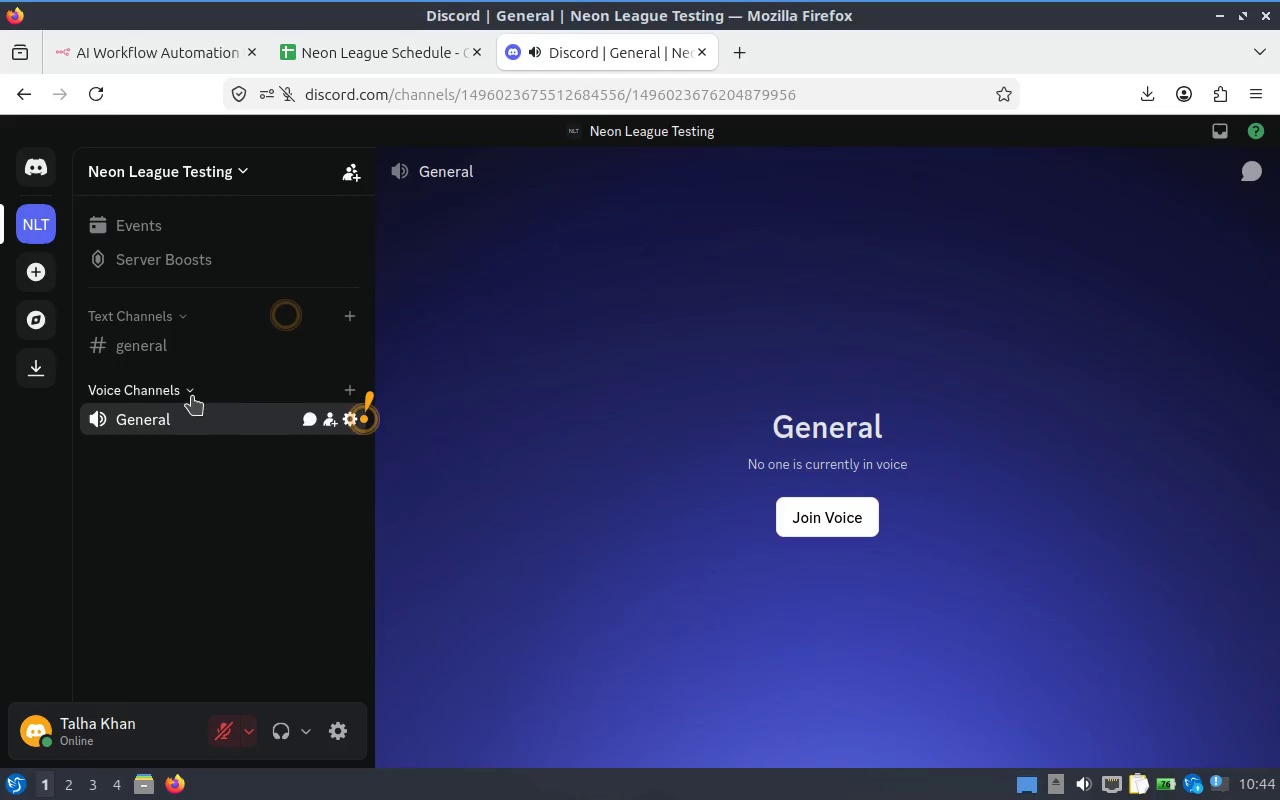 
left_click([193, 412])
 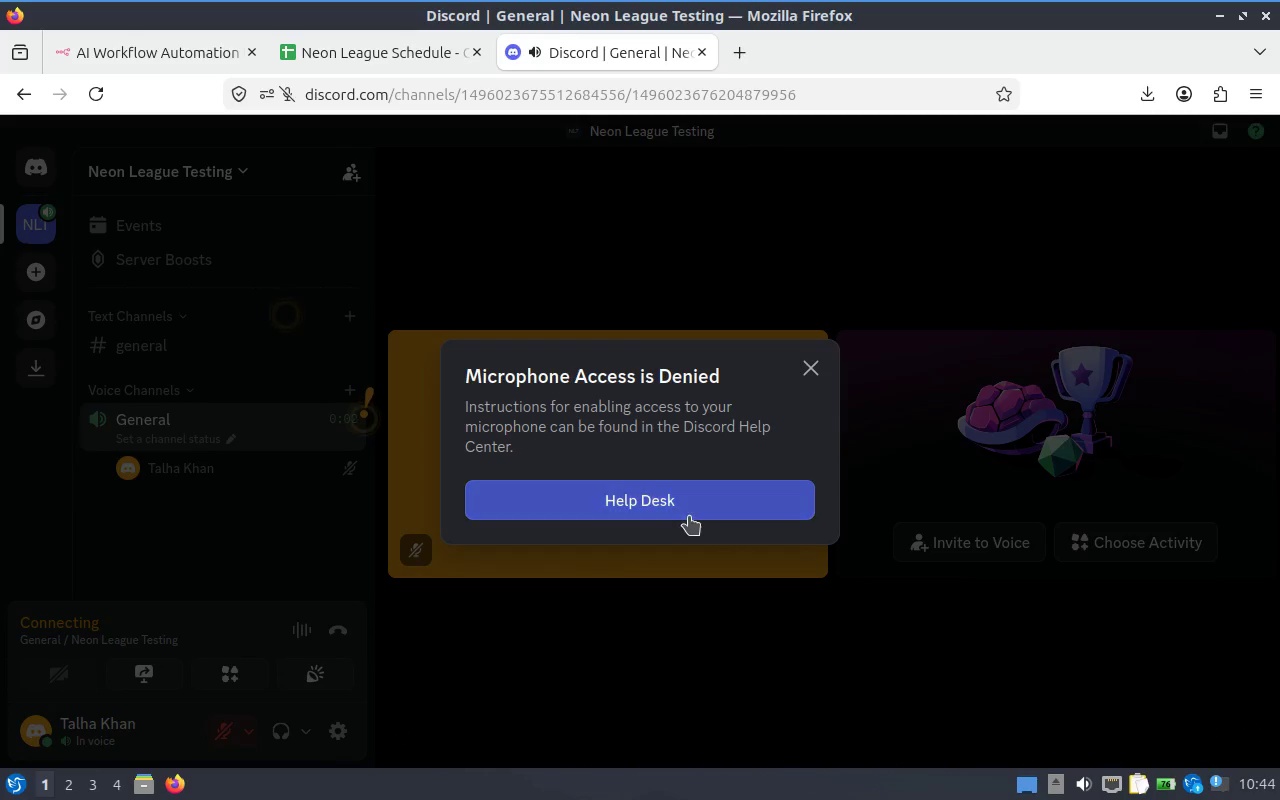 
left_click([807, 374])
 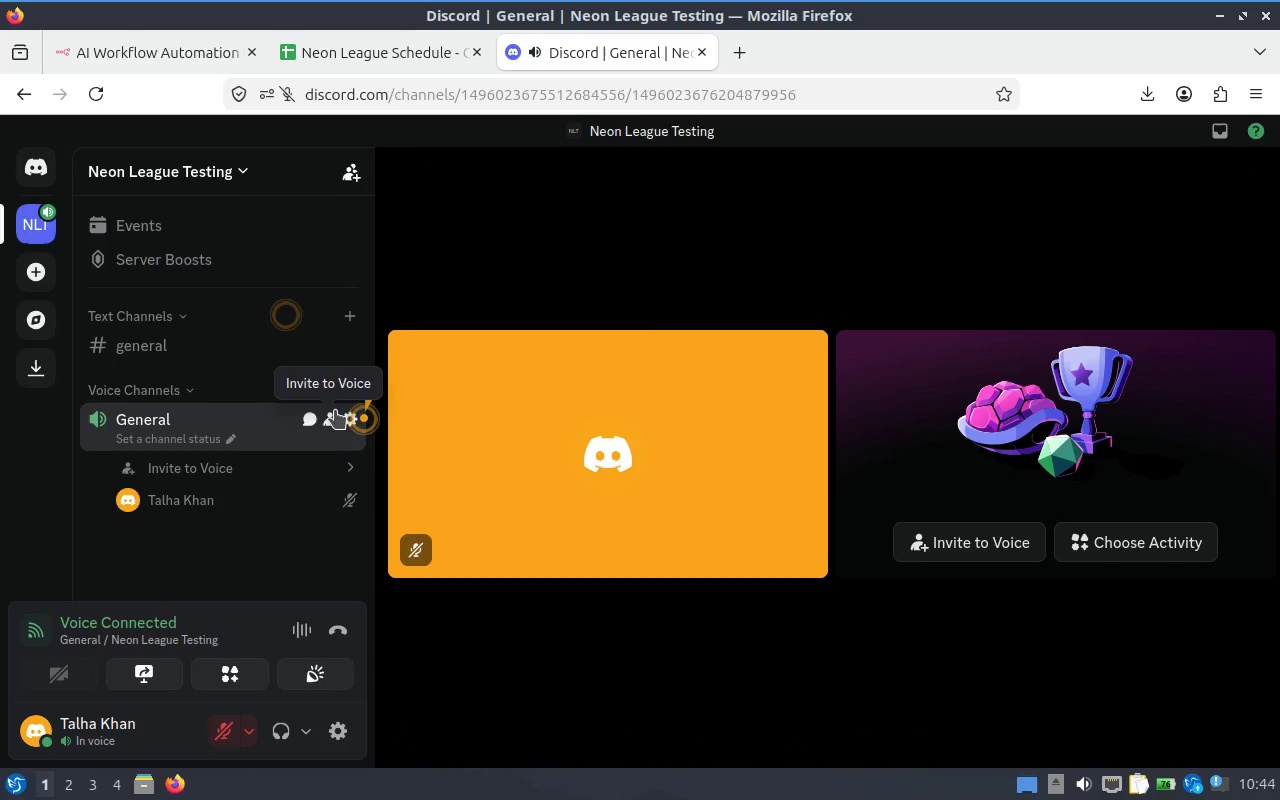 
left_click([350, 412])
 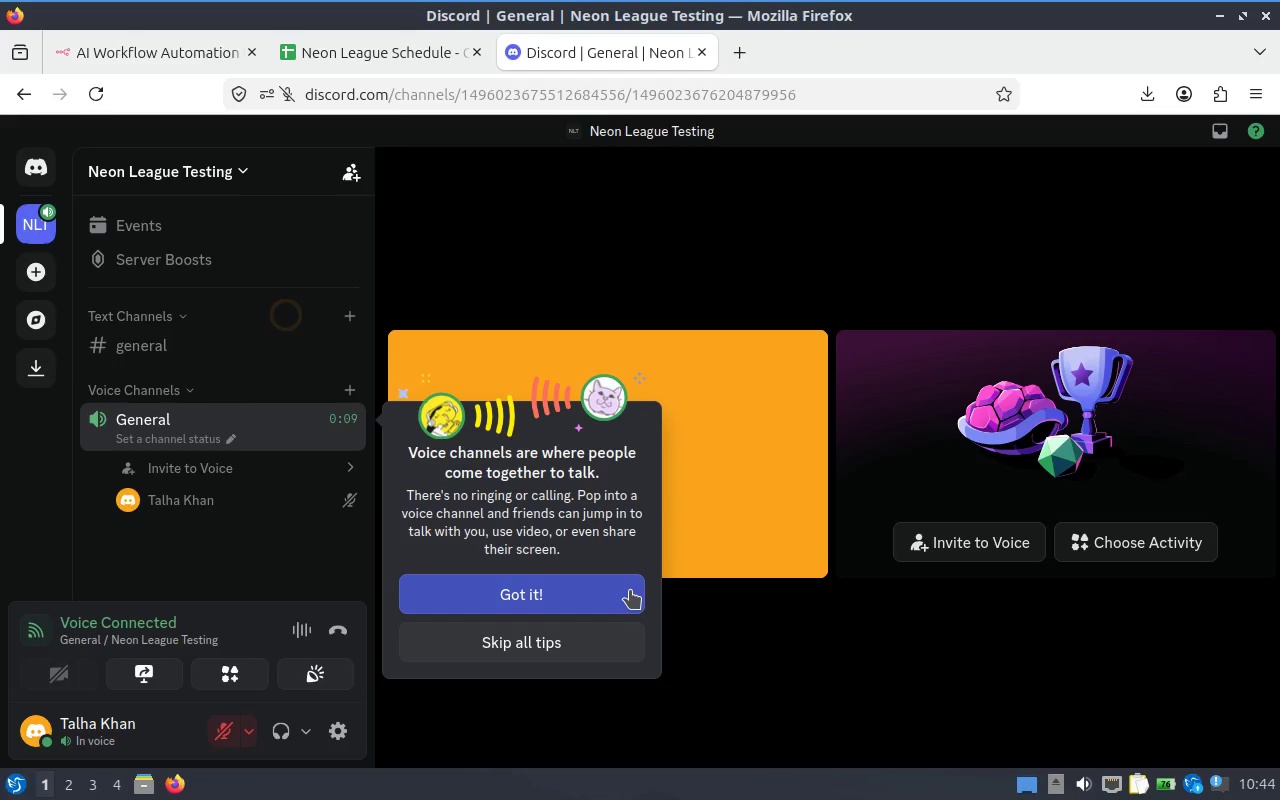 
left_click([600, 602])
 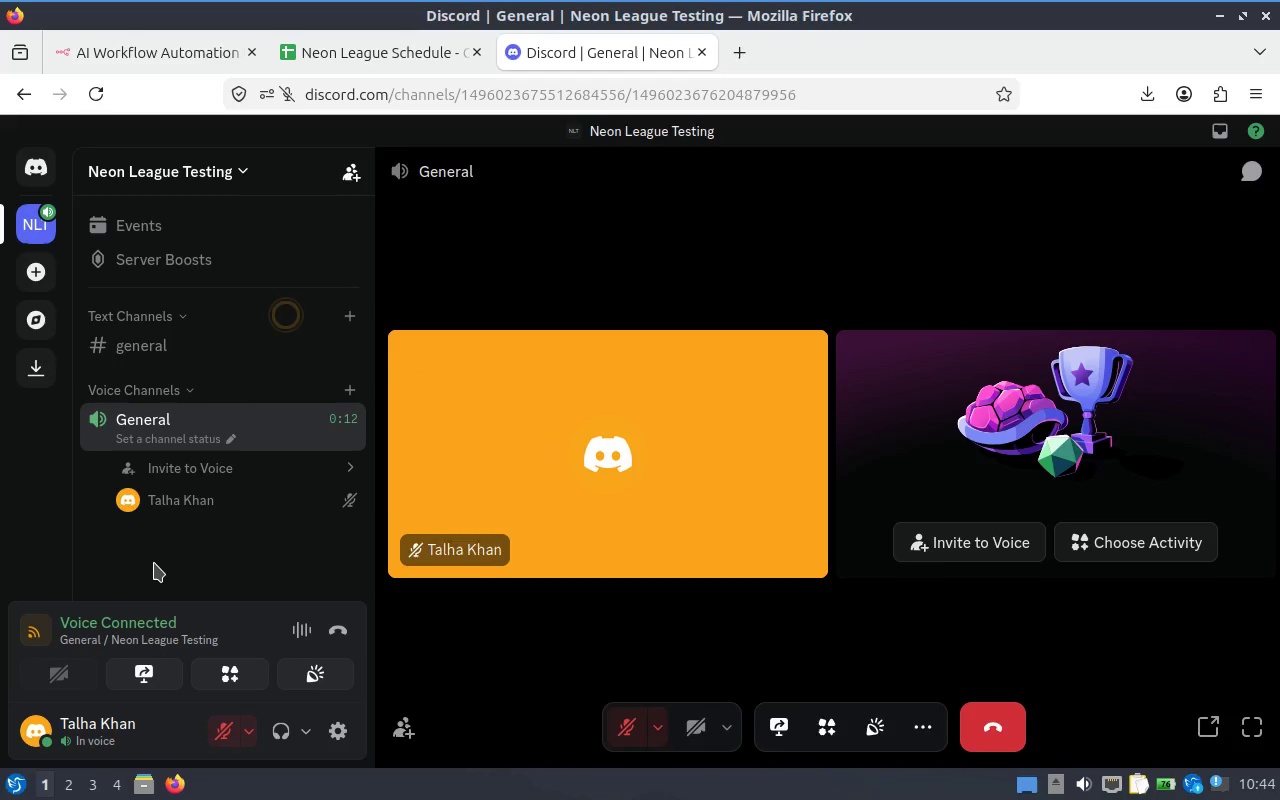 
mouse_move([444, 559])
 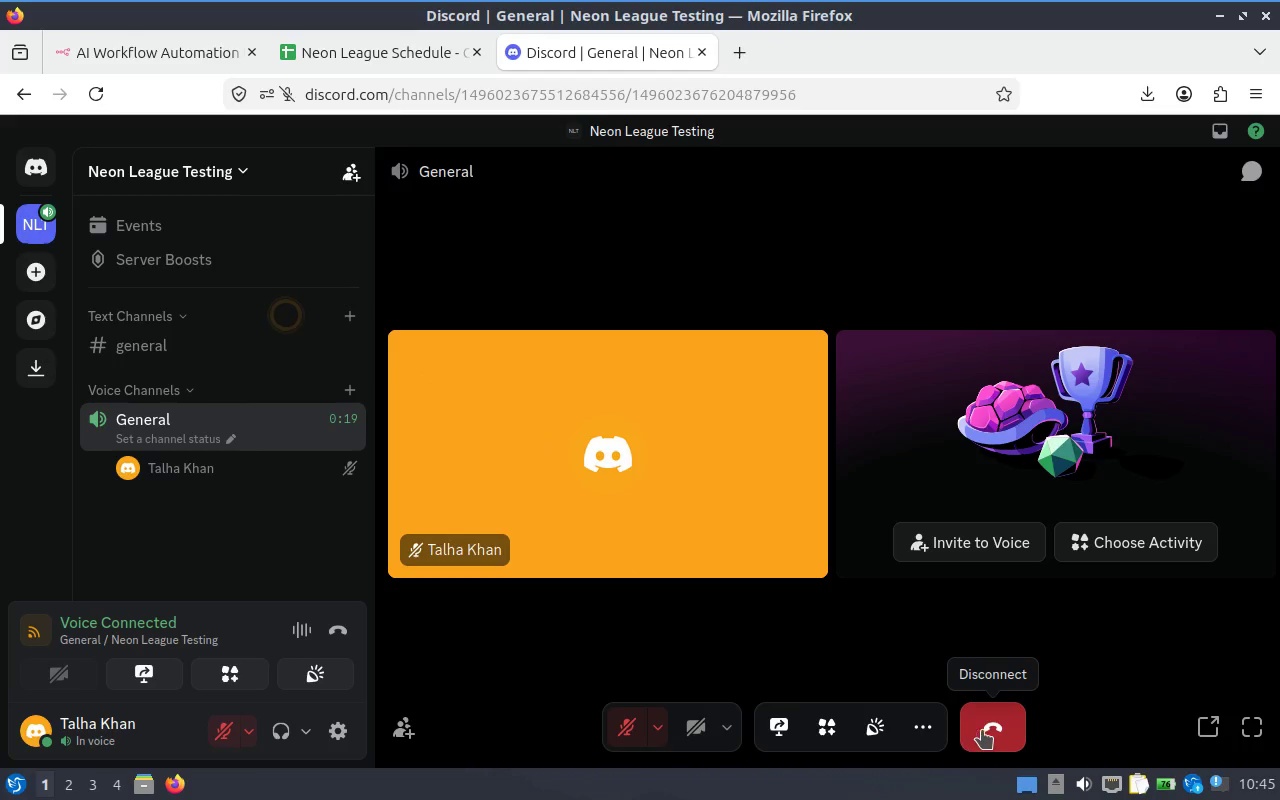 
wait(5.11)
 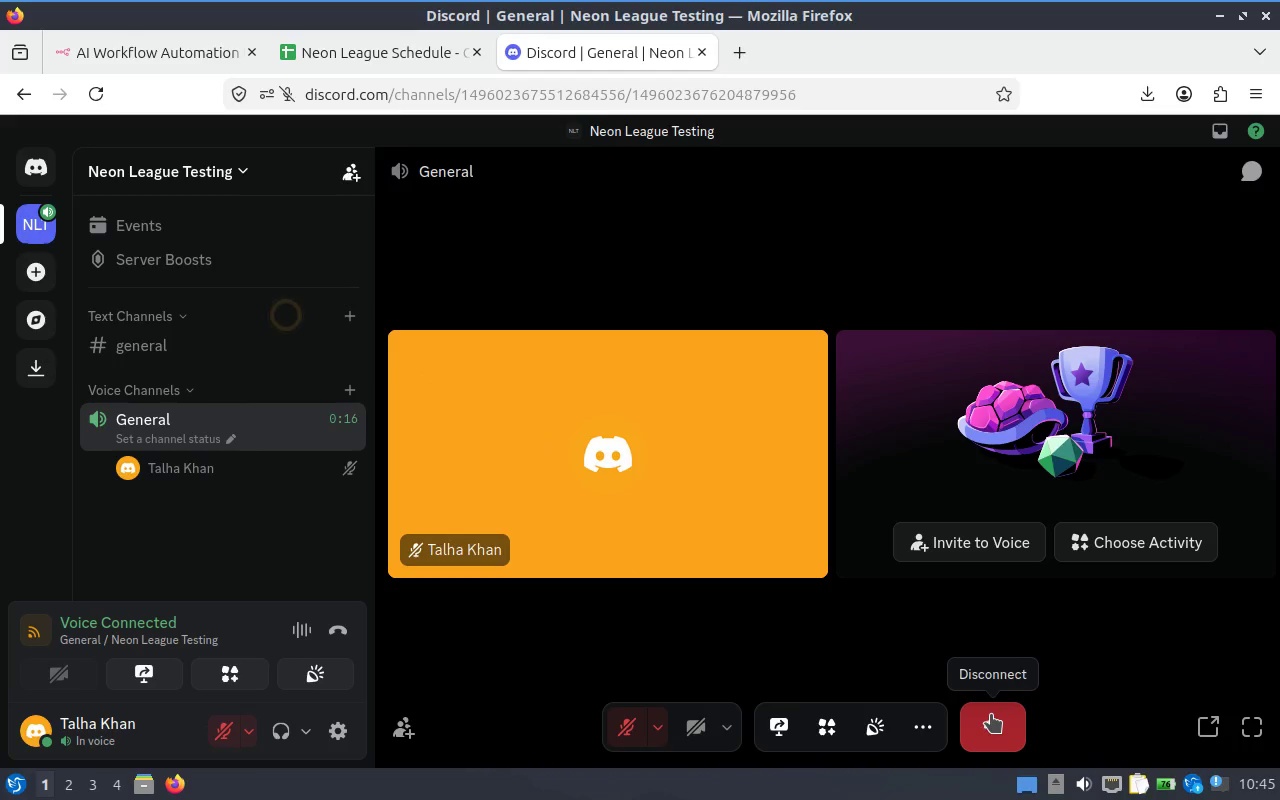 
left_click([290, 313])
 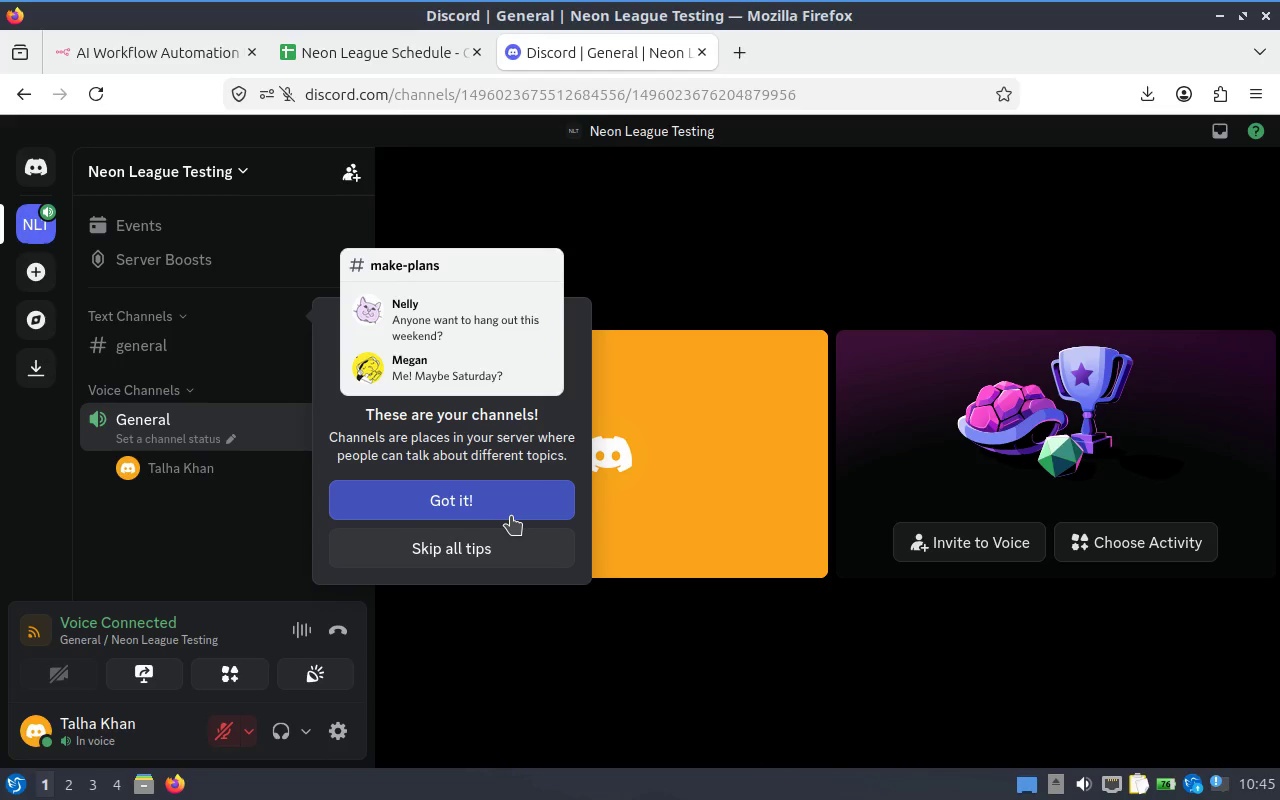 
left_click([511, 516])
 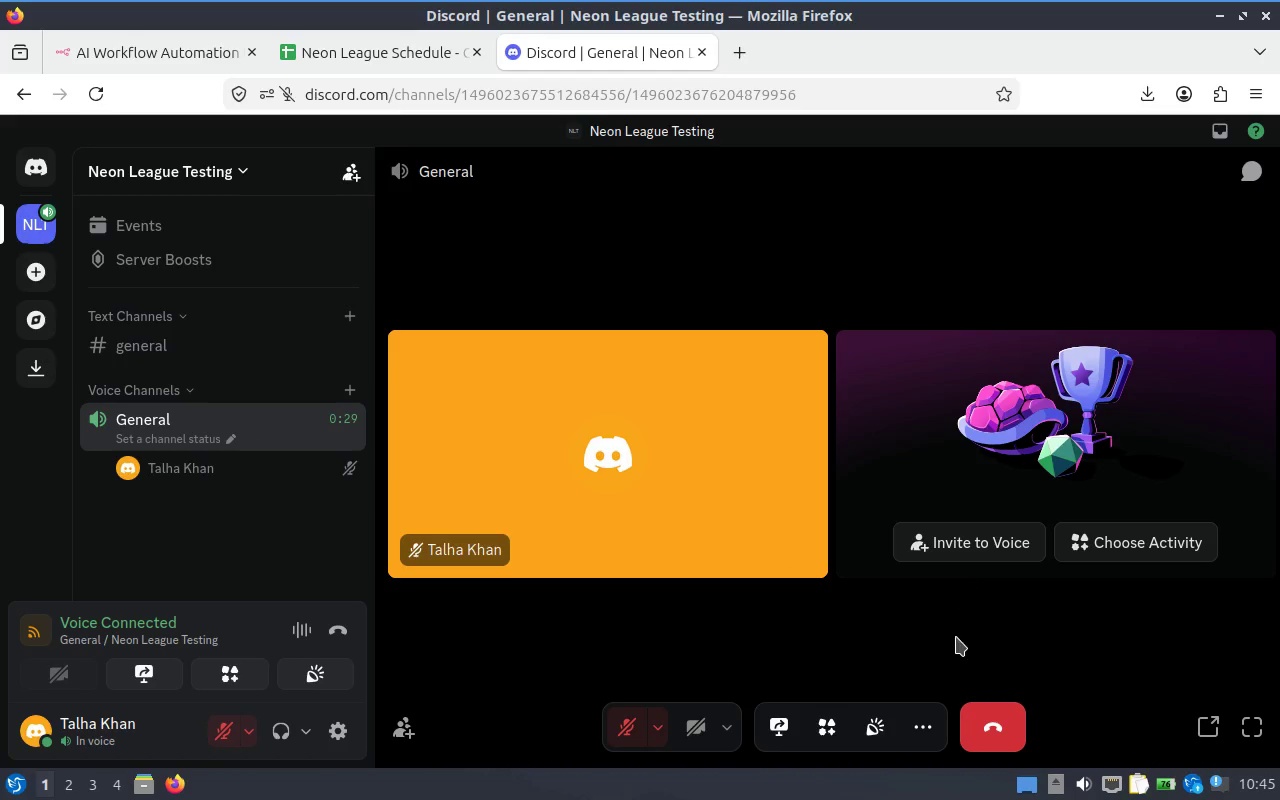 
wait(5.17)
 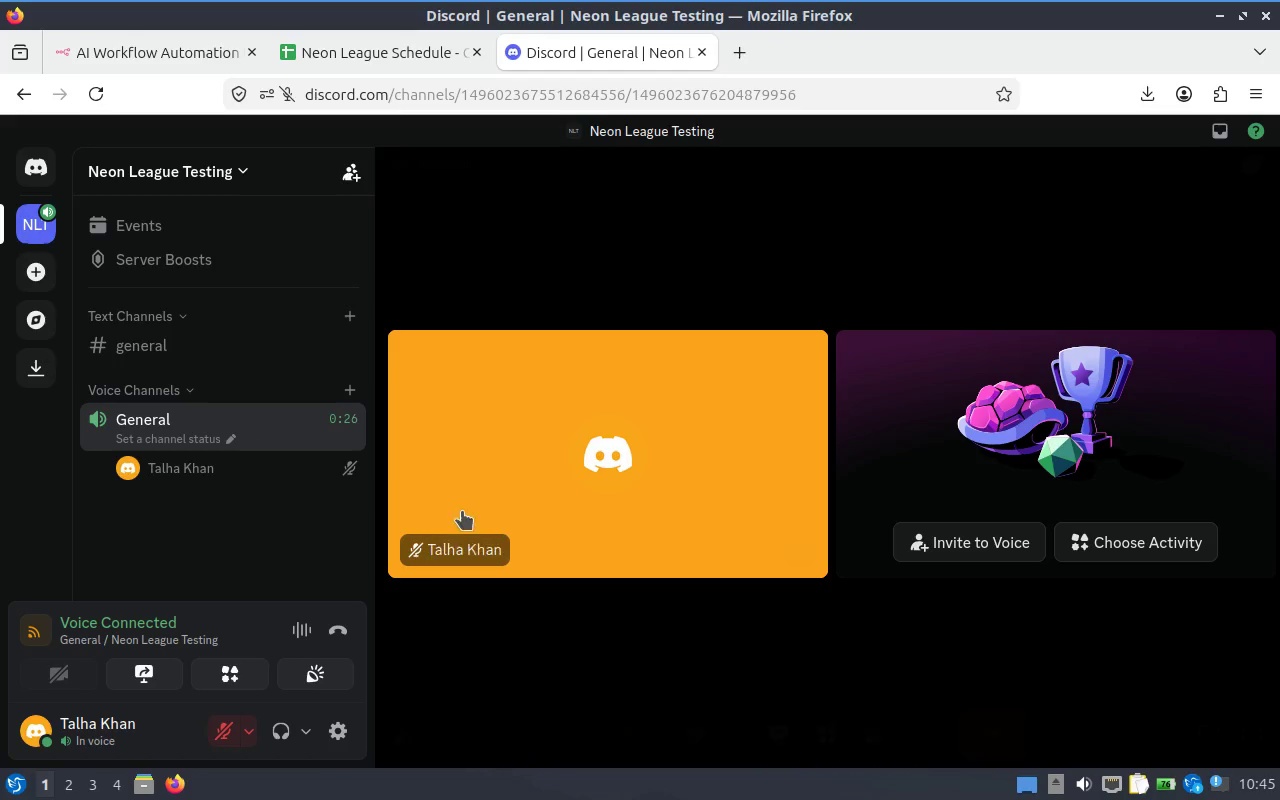 
left_click([970, 725])
 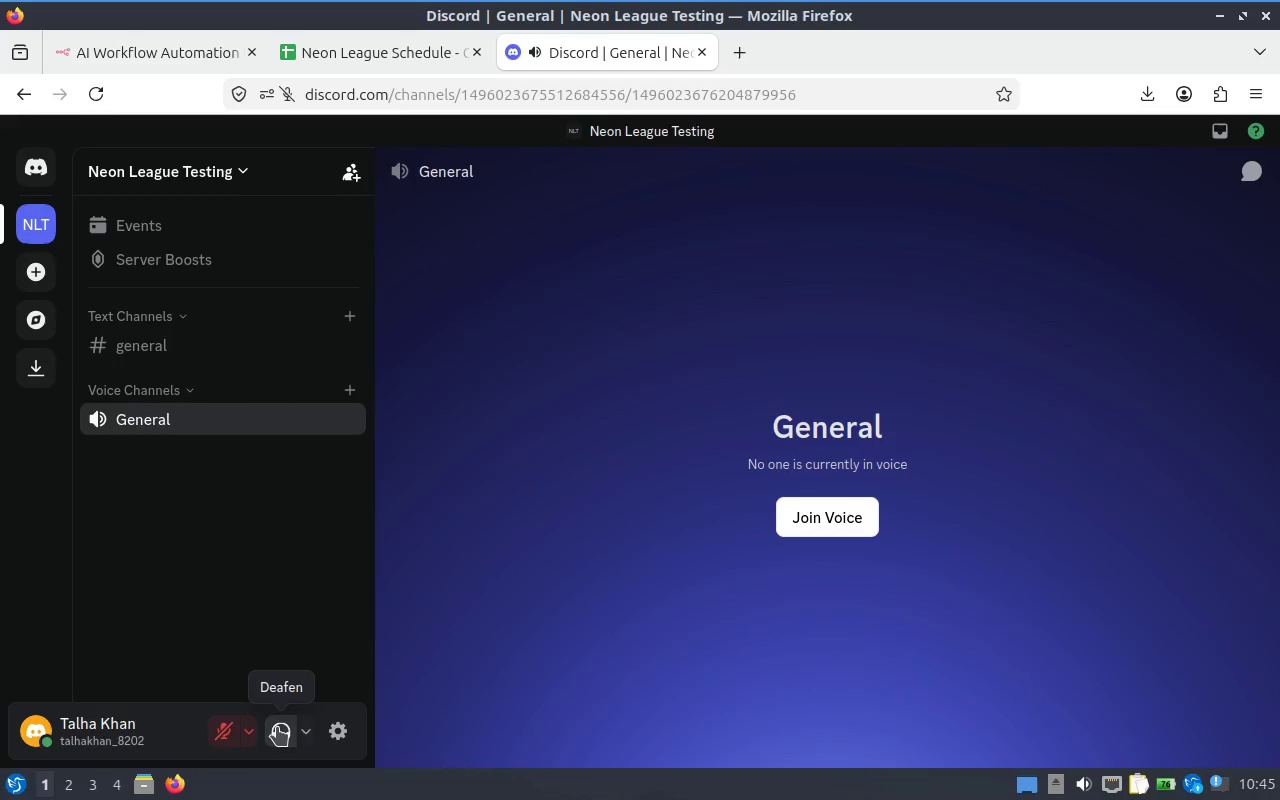 
left_click([340, 724])
 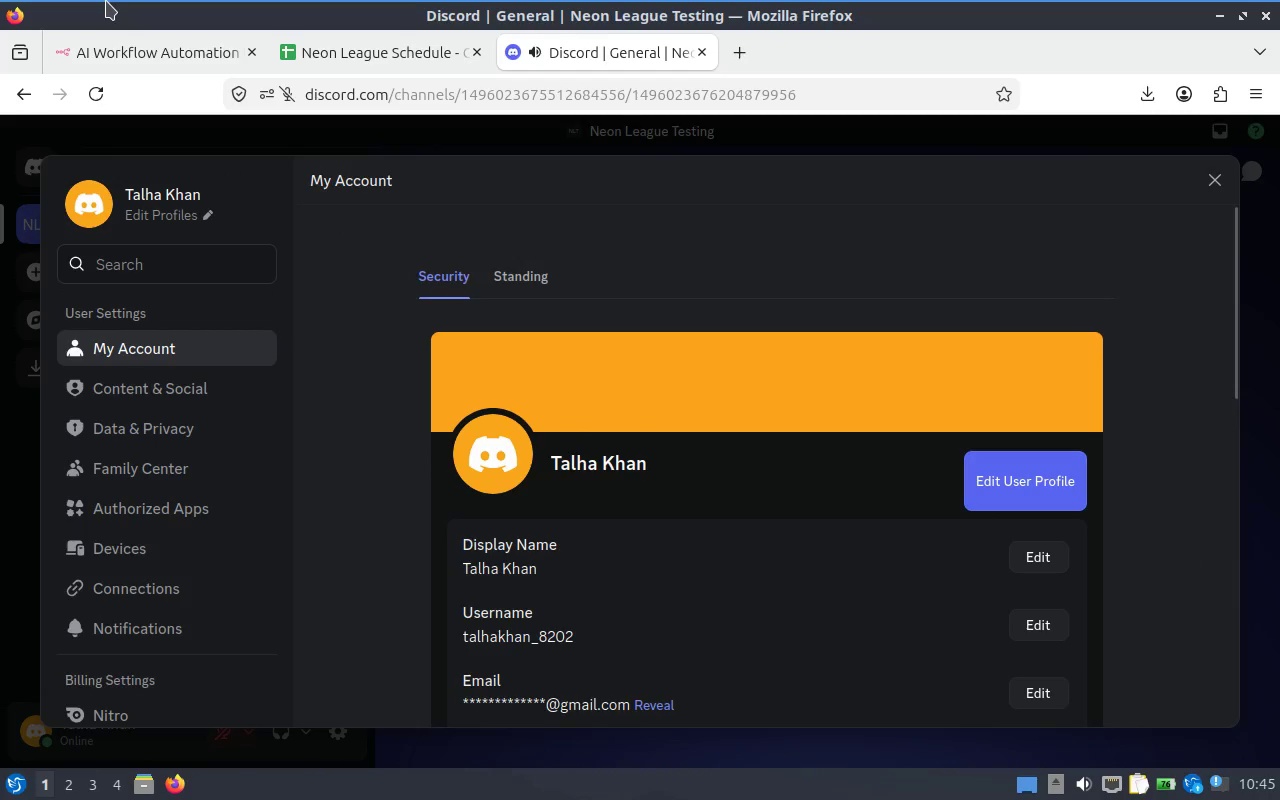 
scroll: coordinate [140, 419], scroll_direction: down, amount: 10.0
 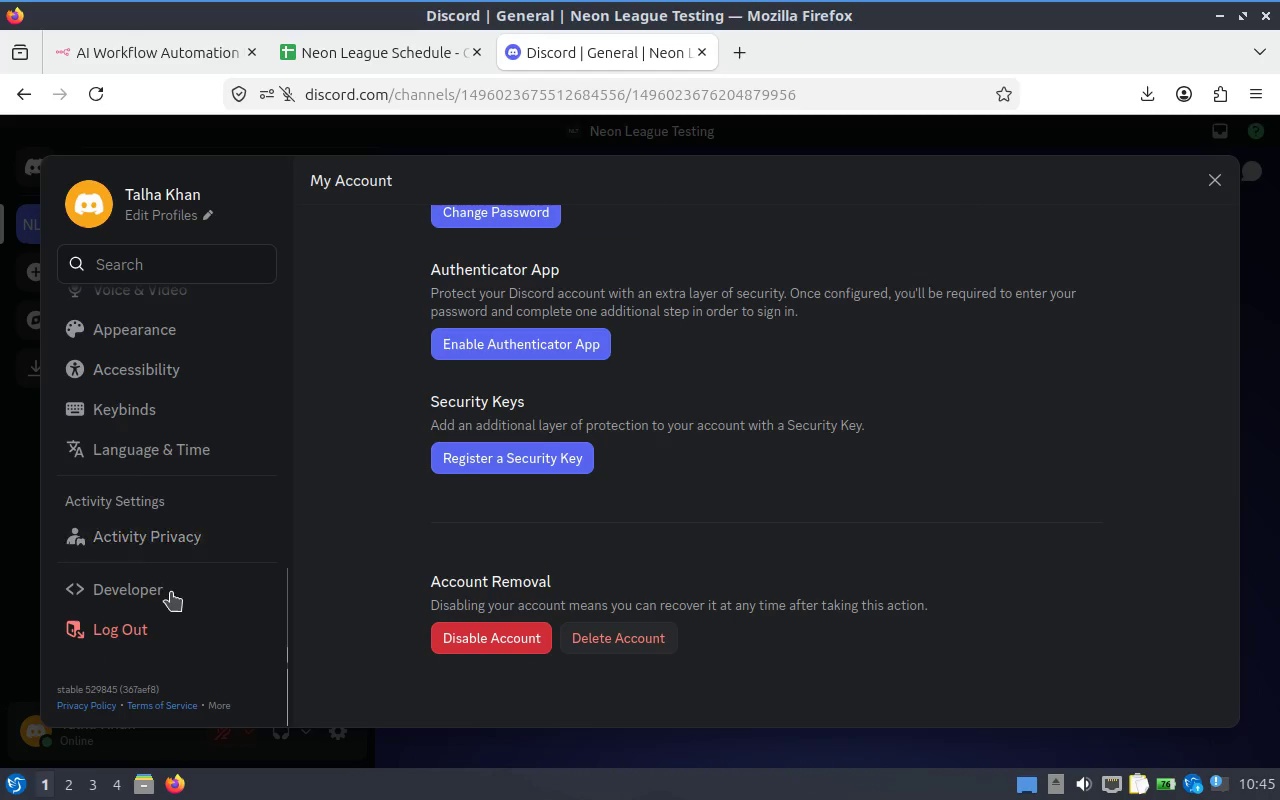 
left_click([171, 591])
 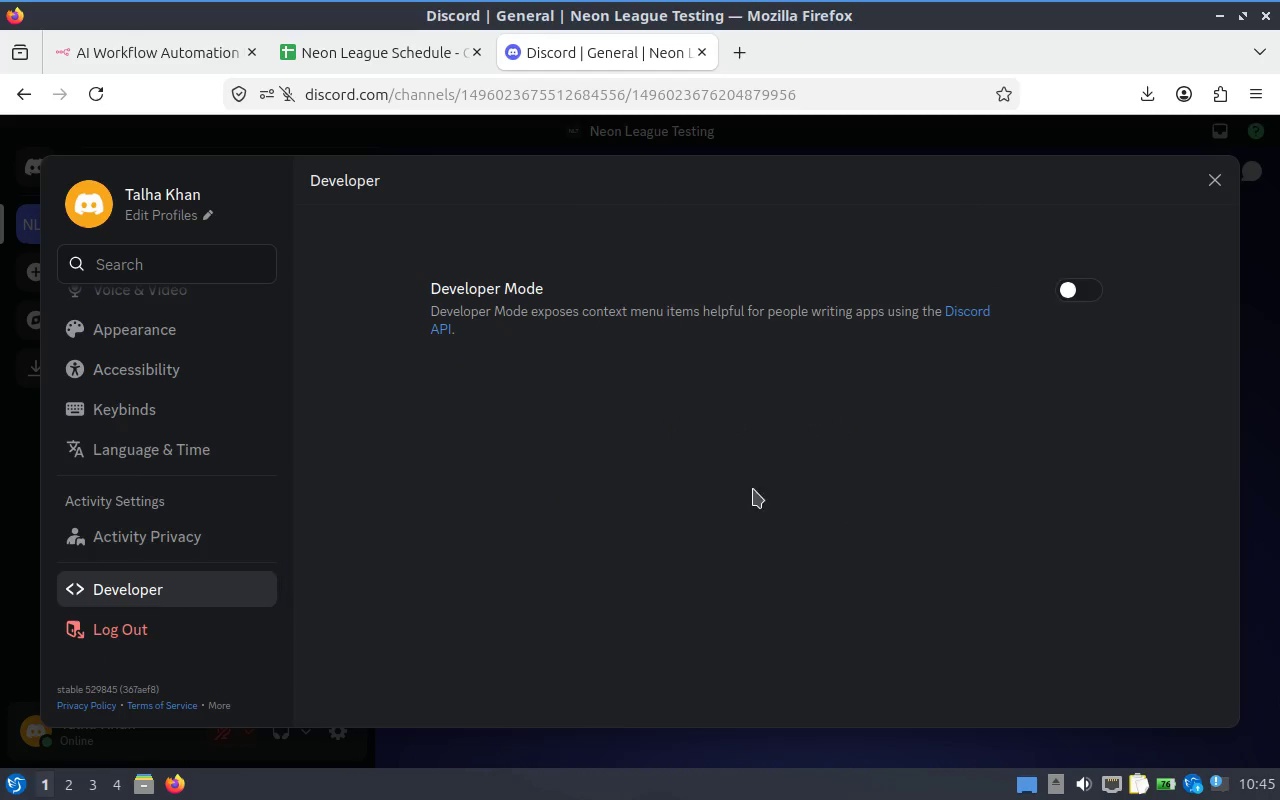 
scroll: coordinate [690, 413], scroll_direction: up, amount: 2.0
 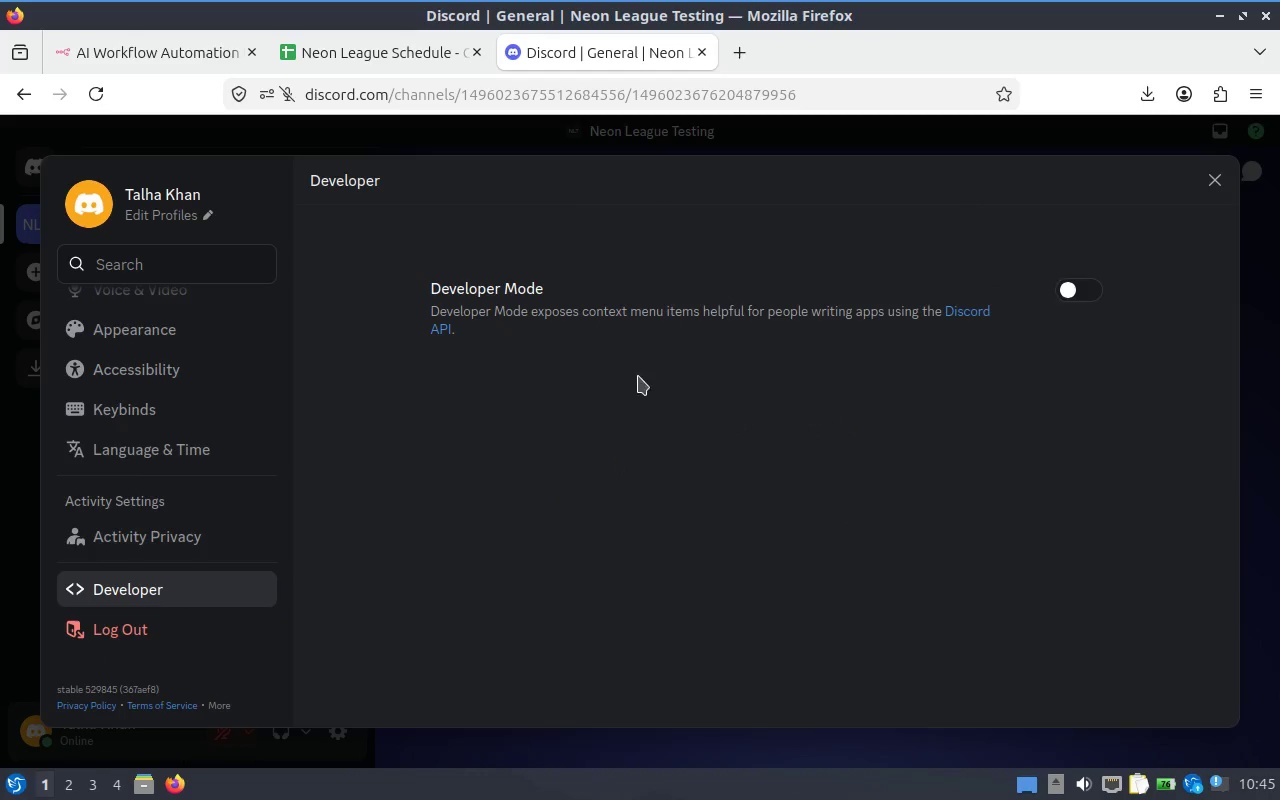 
mouse_move([79, 12])
 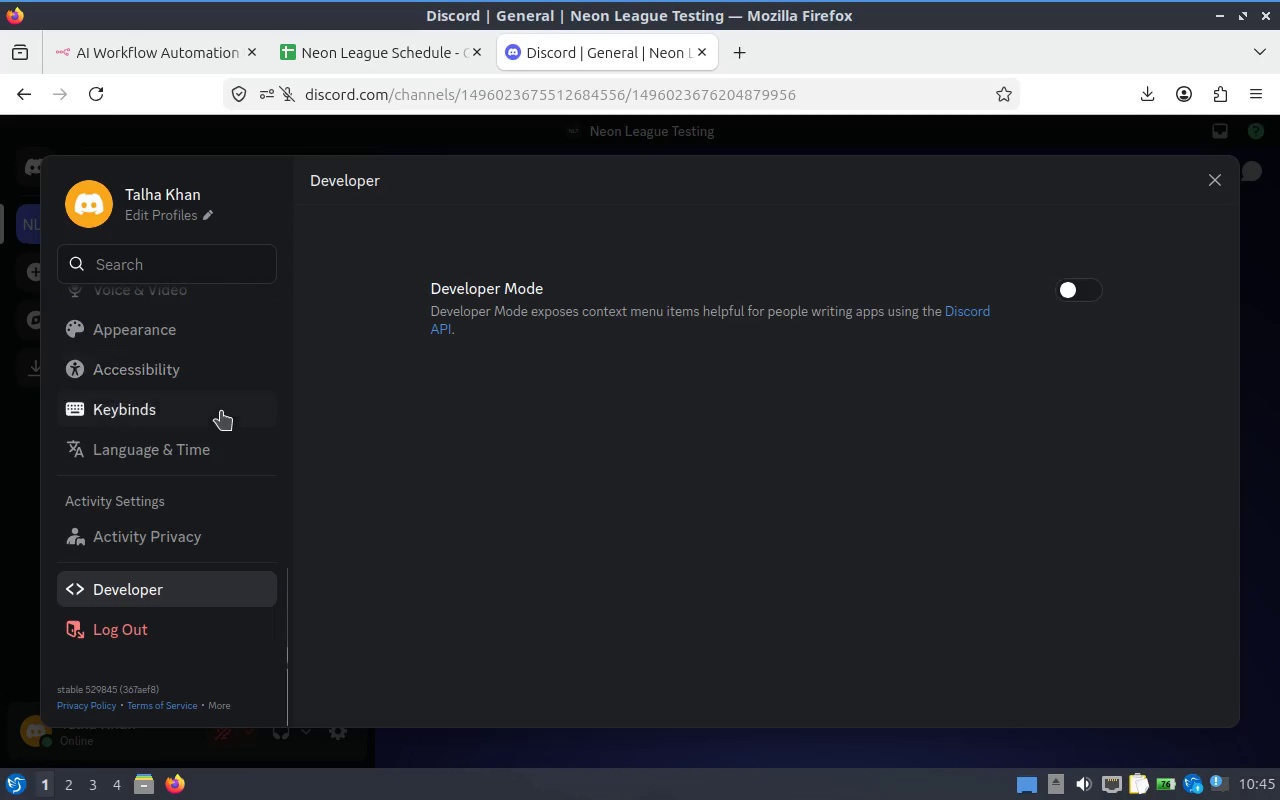 
scroll: coordinate [205, 417], scroll_direction: up, amount: 8.0
 